 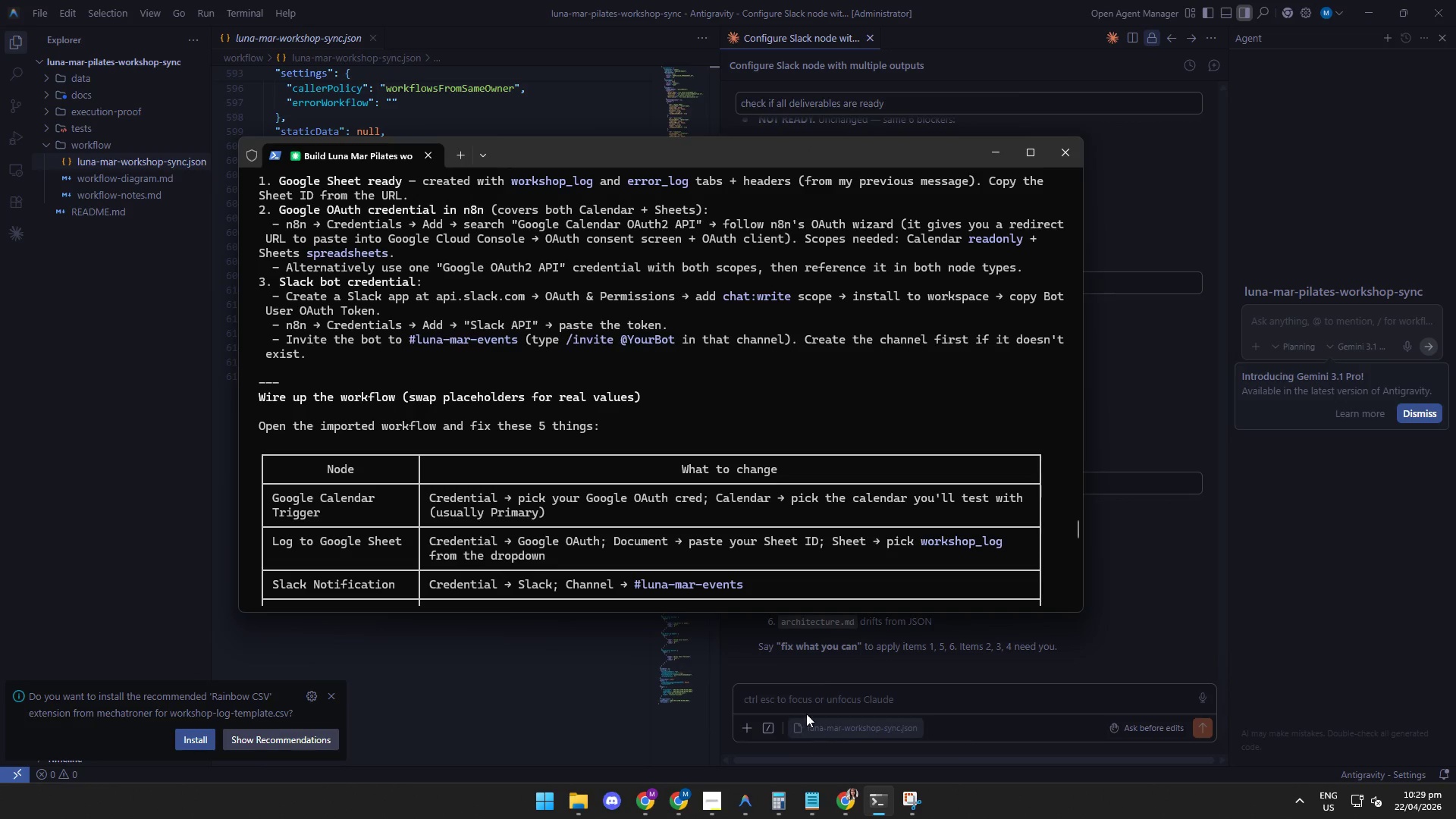 
left_click_drag(start_coordinate=[1075, 587], to_coordinate=[1082, 529])
 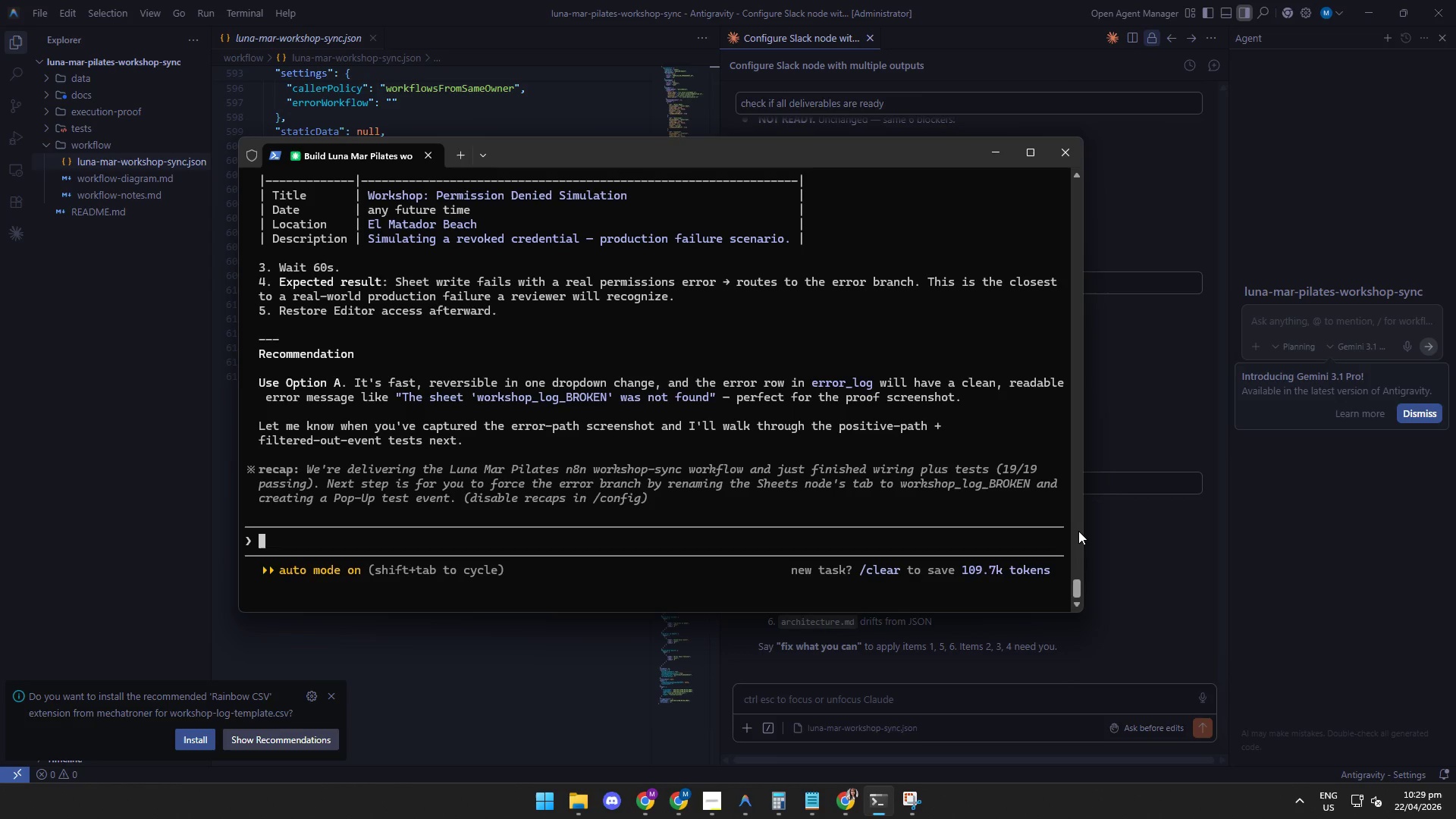 
wait(16.25)
 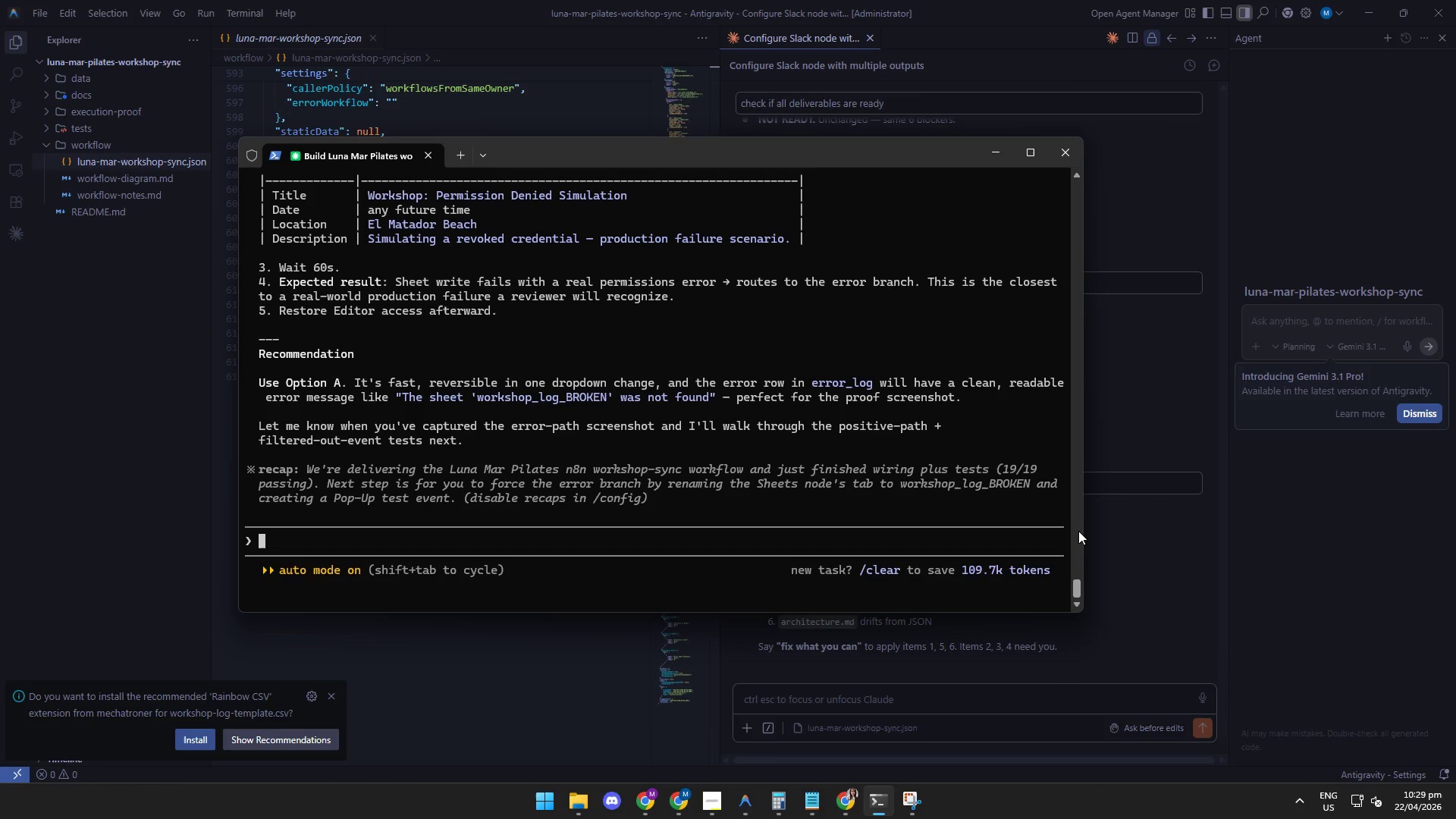 
left_click([922, 679])
 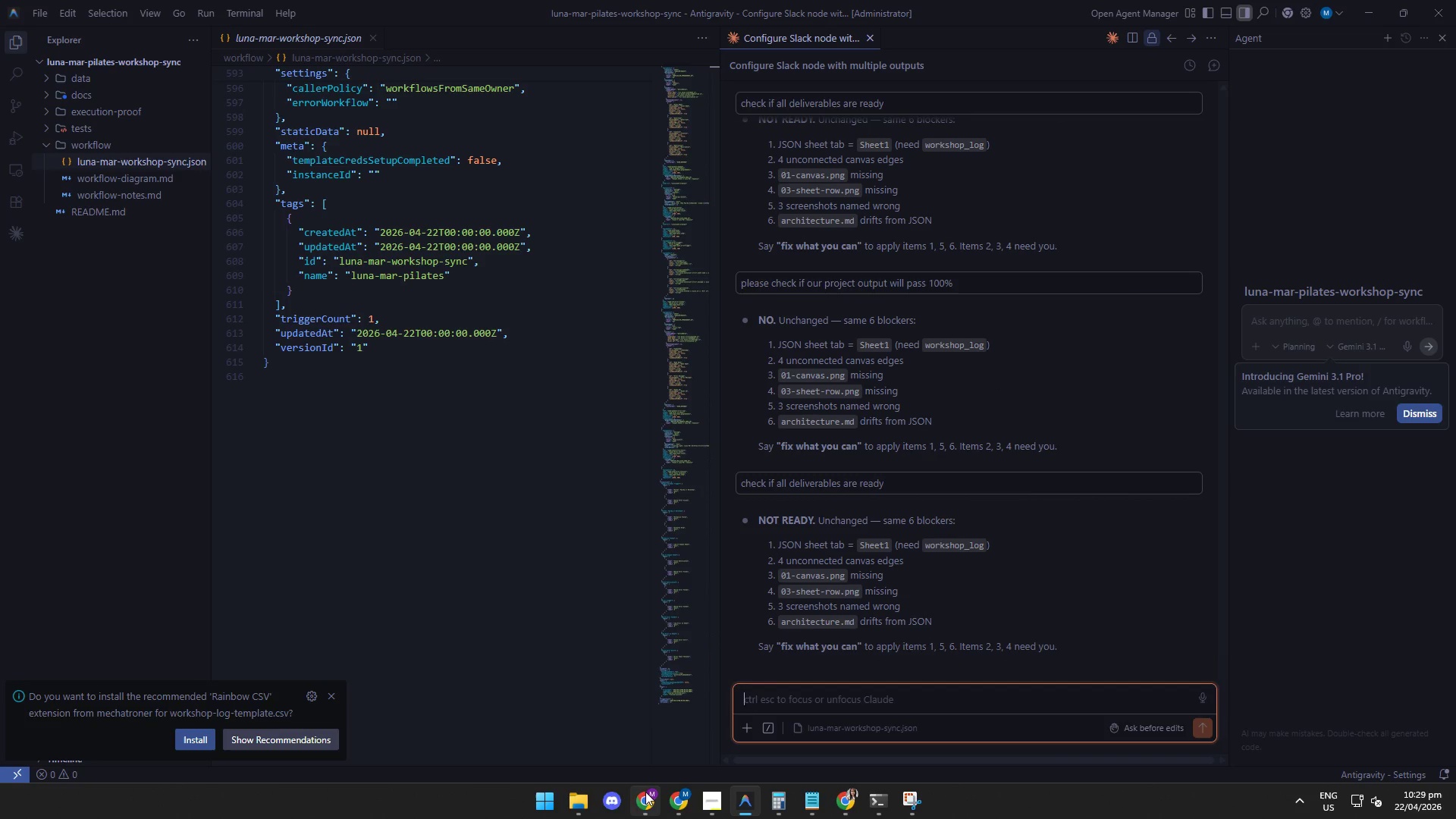 
left_click([642, 802])
 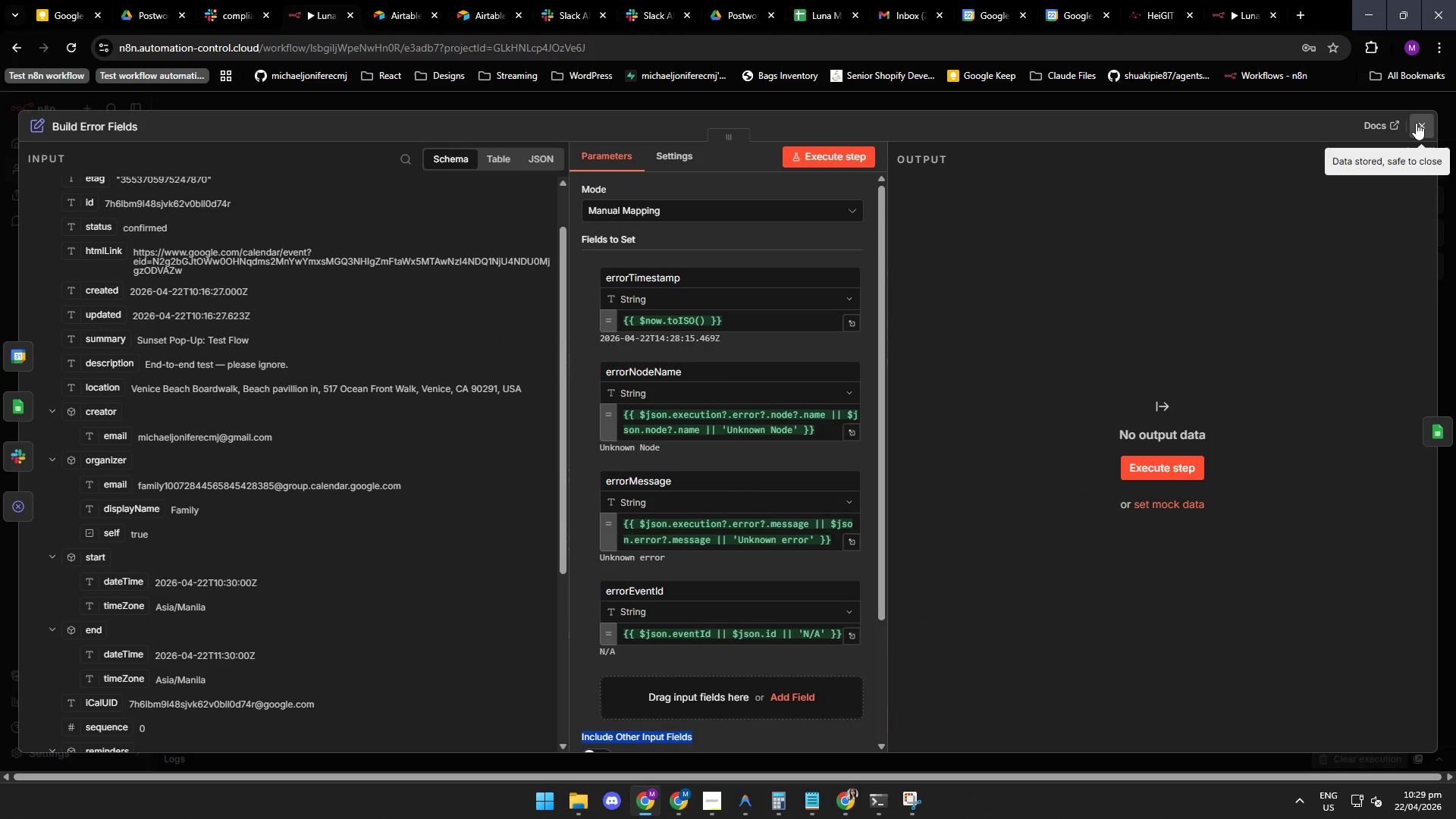 
left_click([1420, 126])
 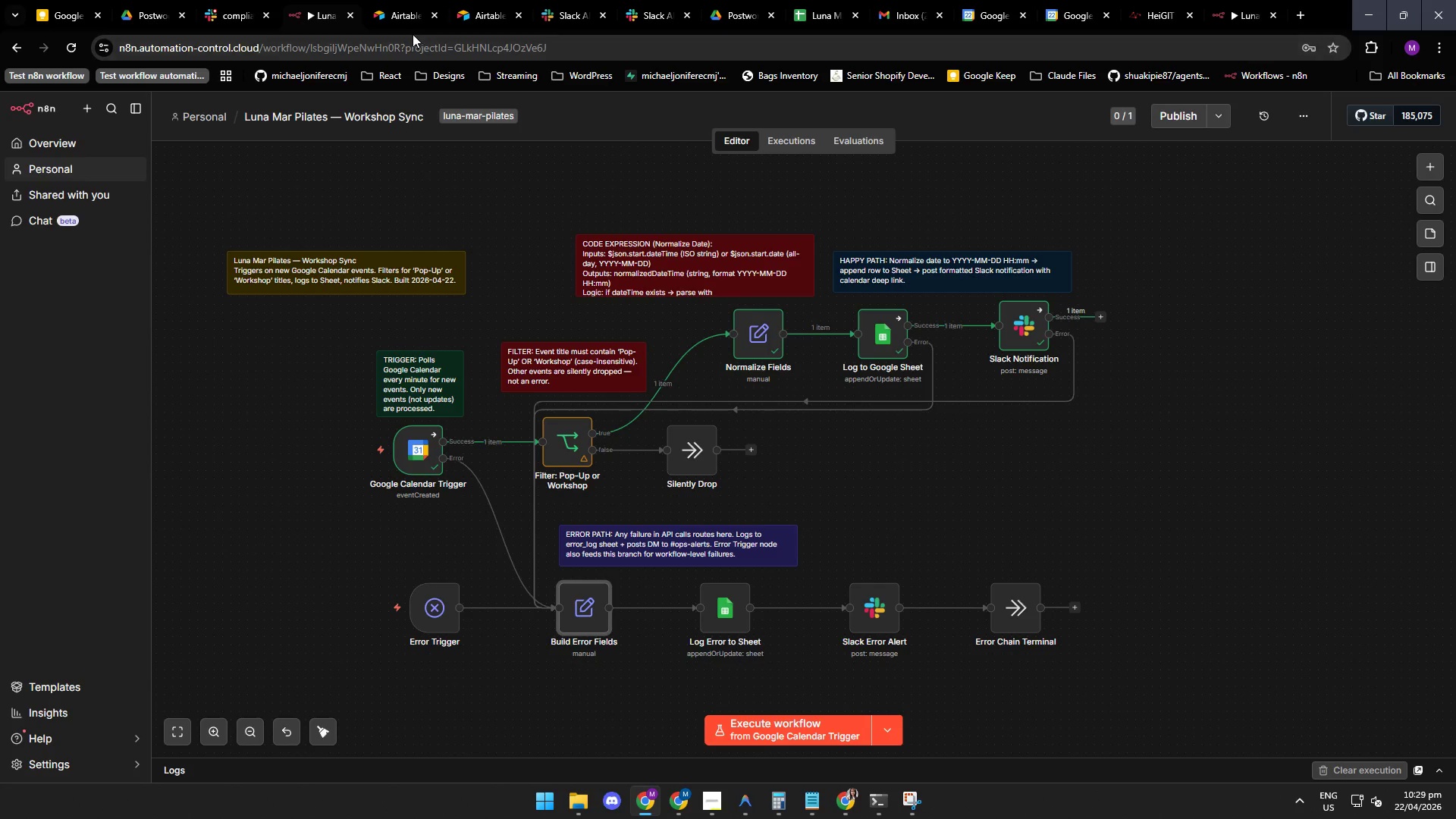 
left_click([575, 13])
 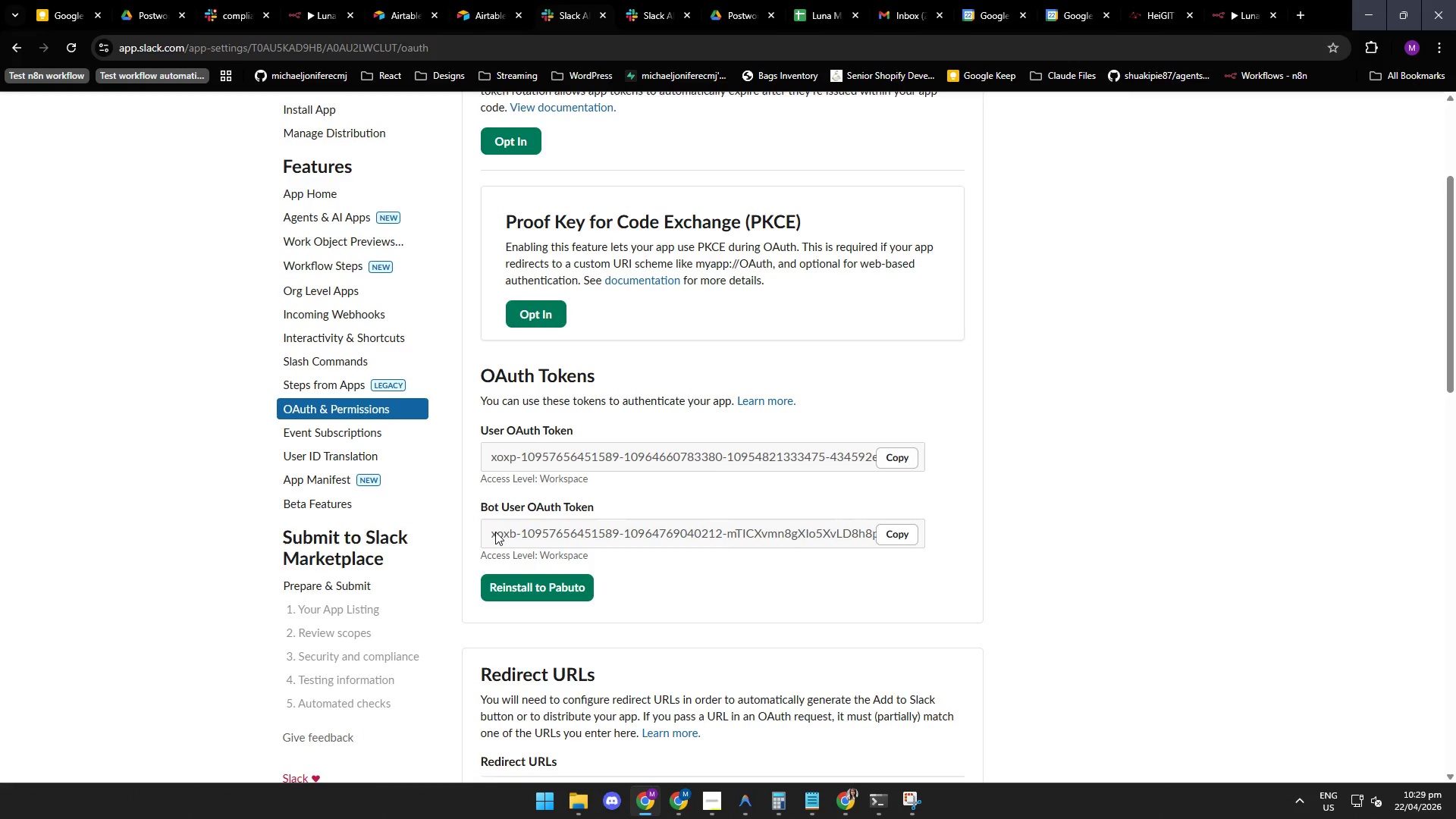 
left_click([557, 536])
 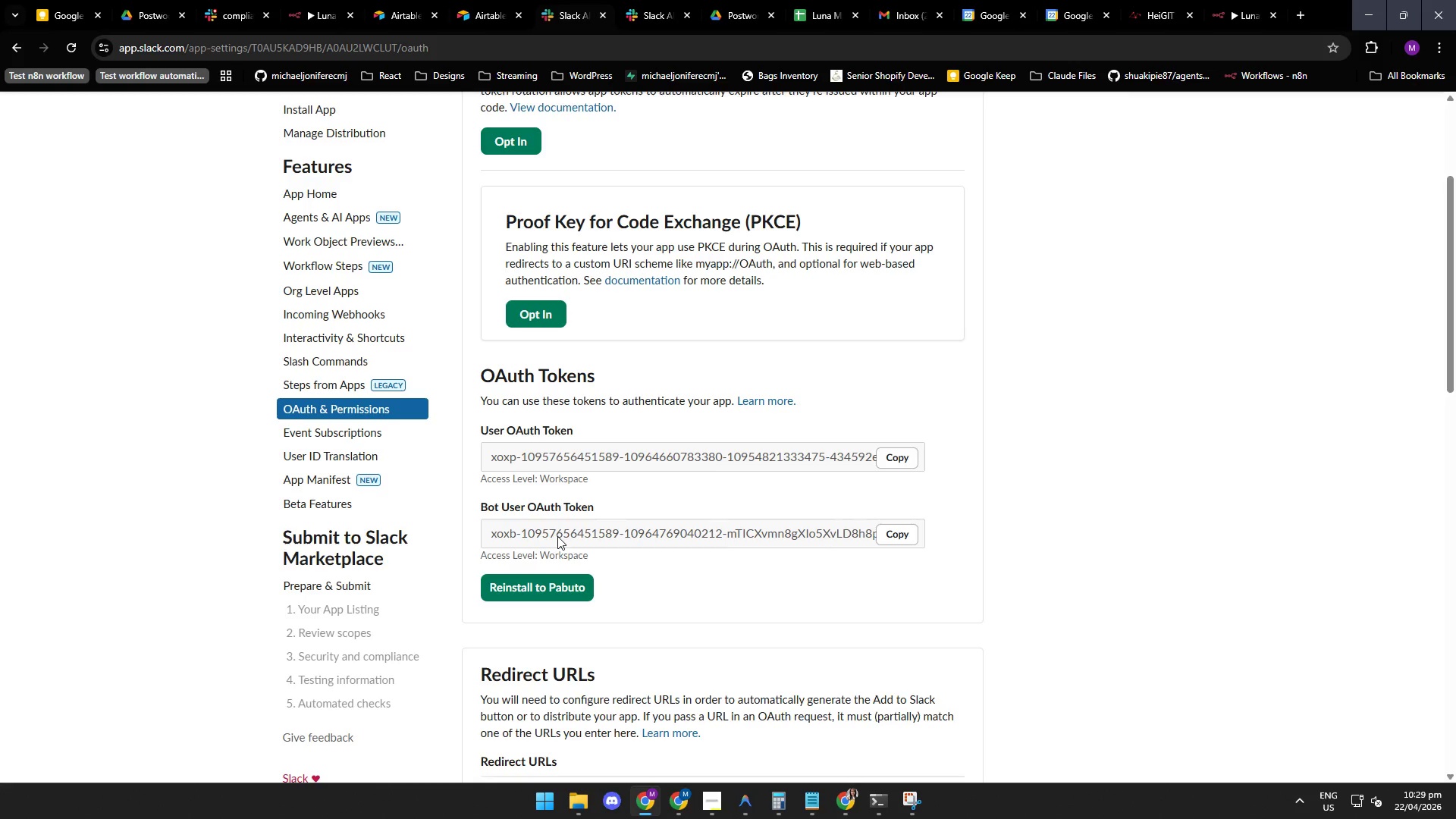 
wait(10.81)
 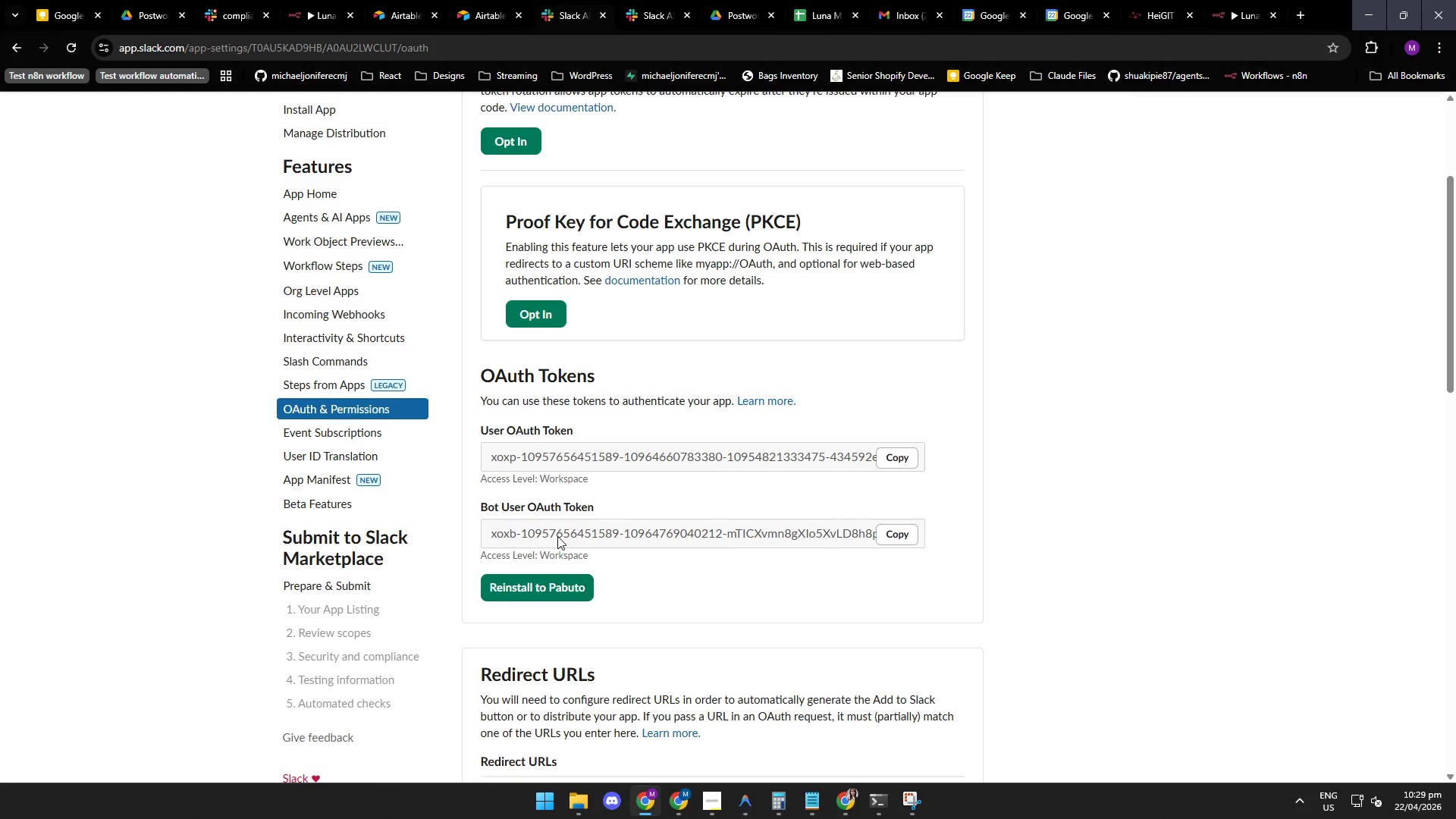 
left_click([645, 10])
 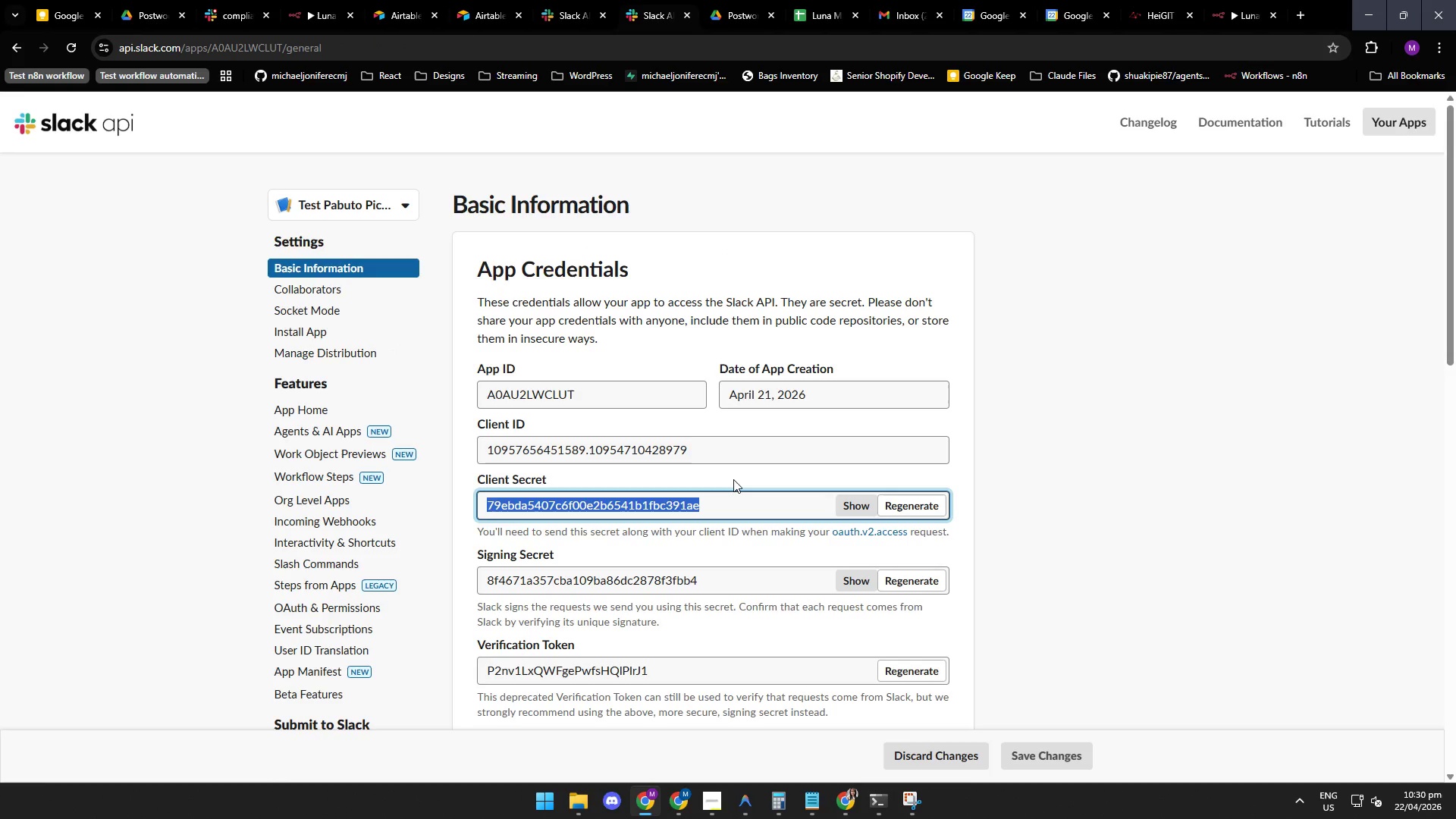 
left_click([730, 476])
 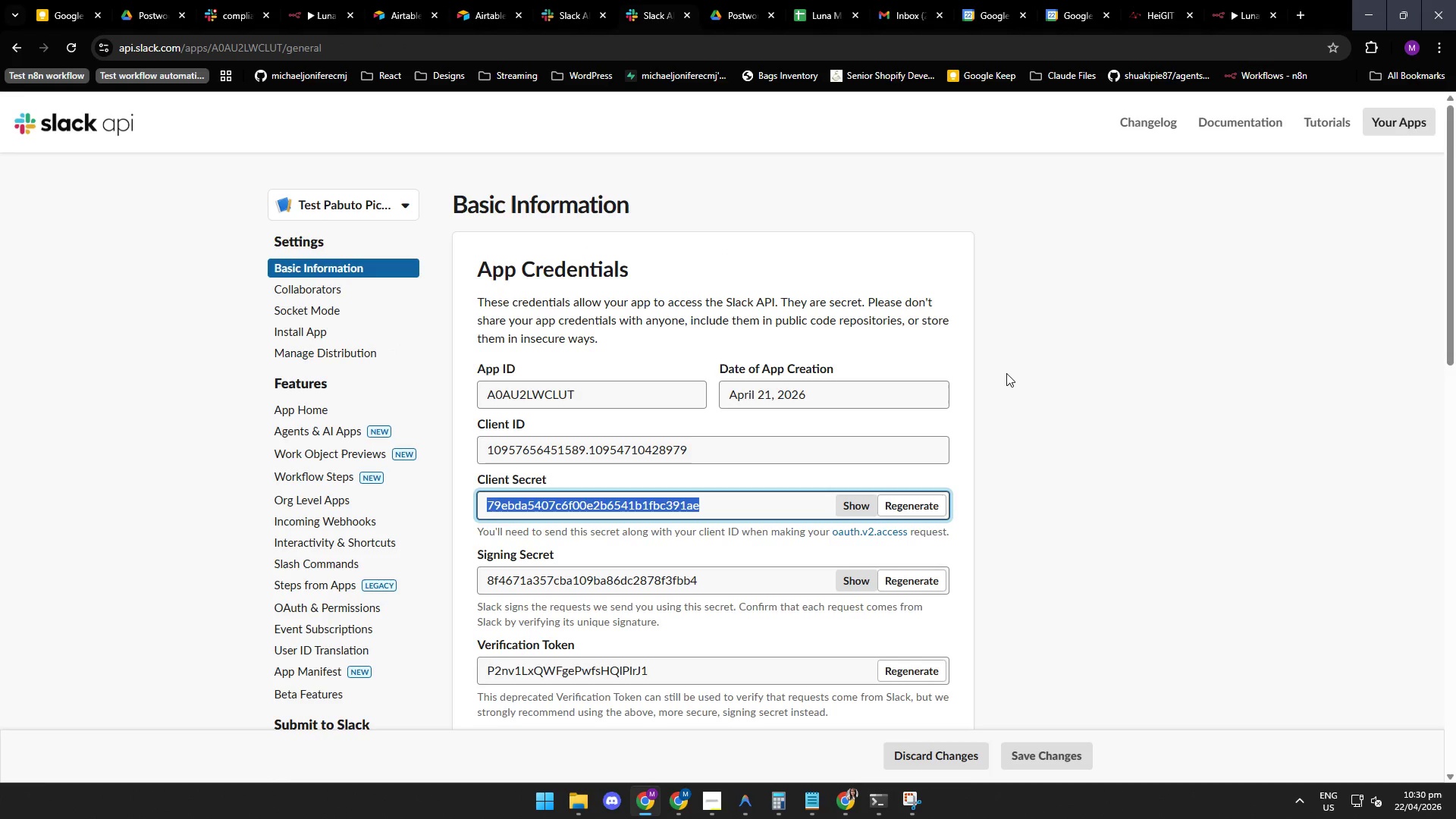 
wait(8.11)
 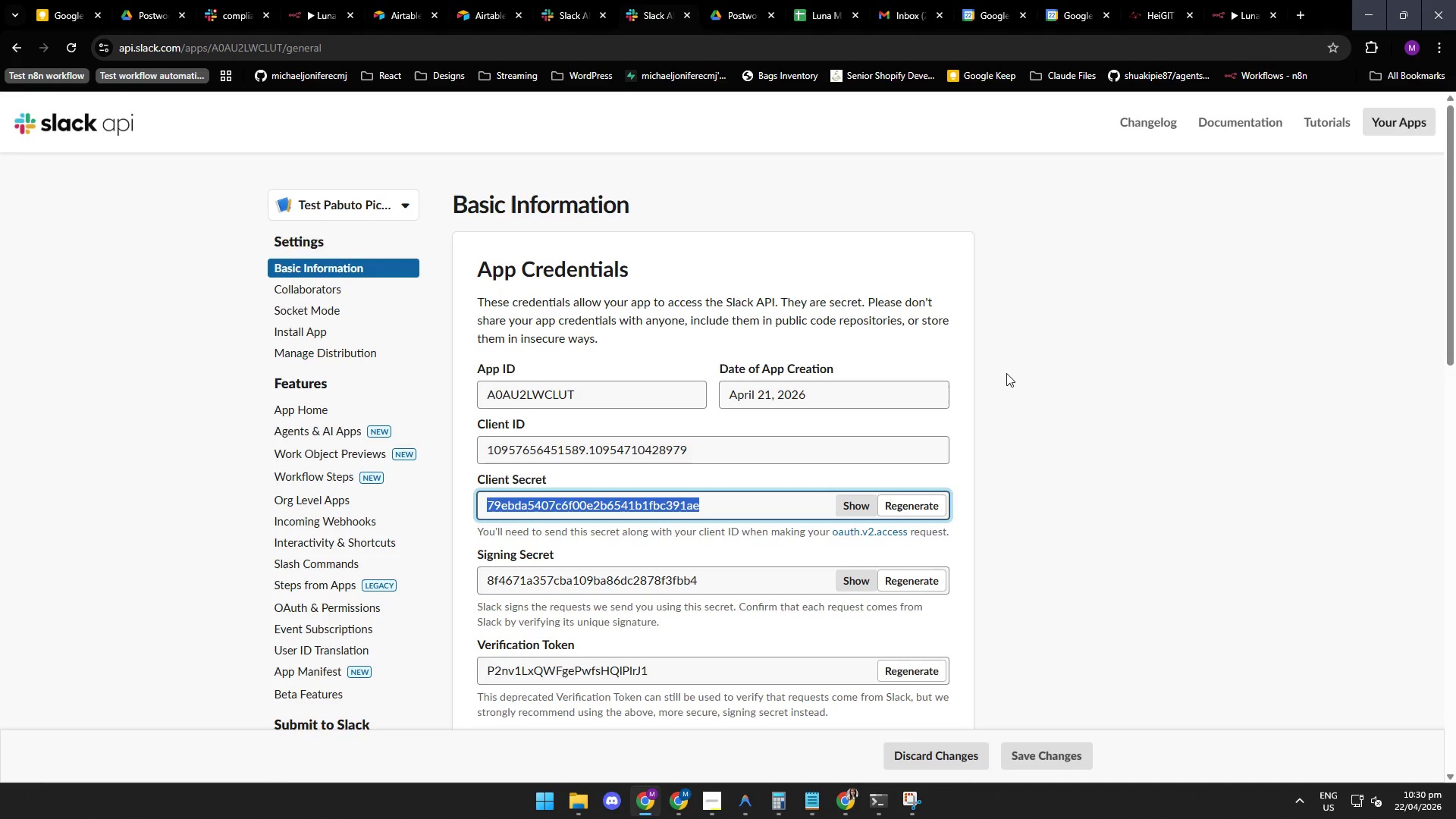 
left_click([736, 13])
 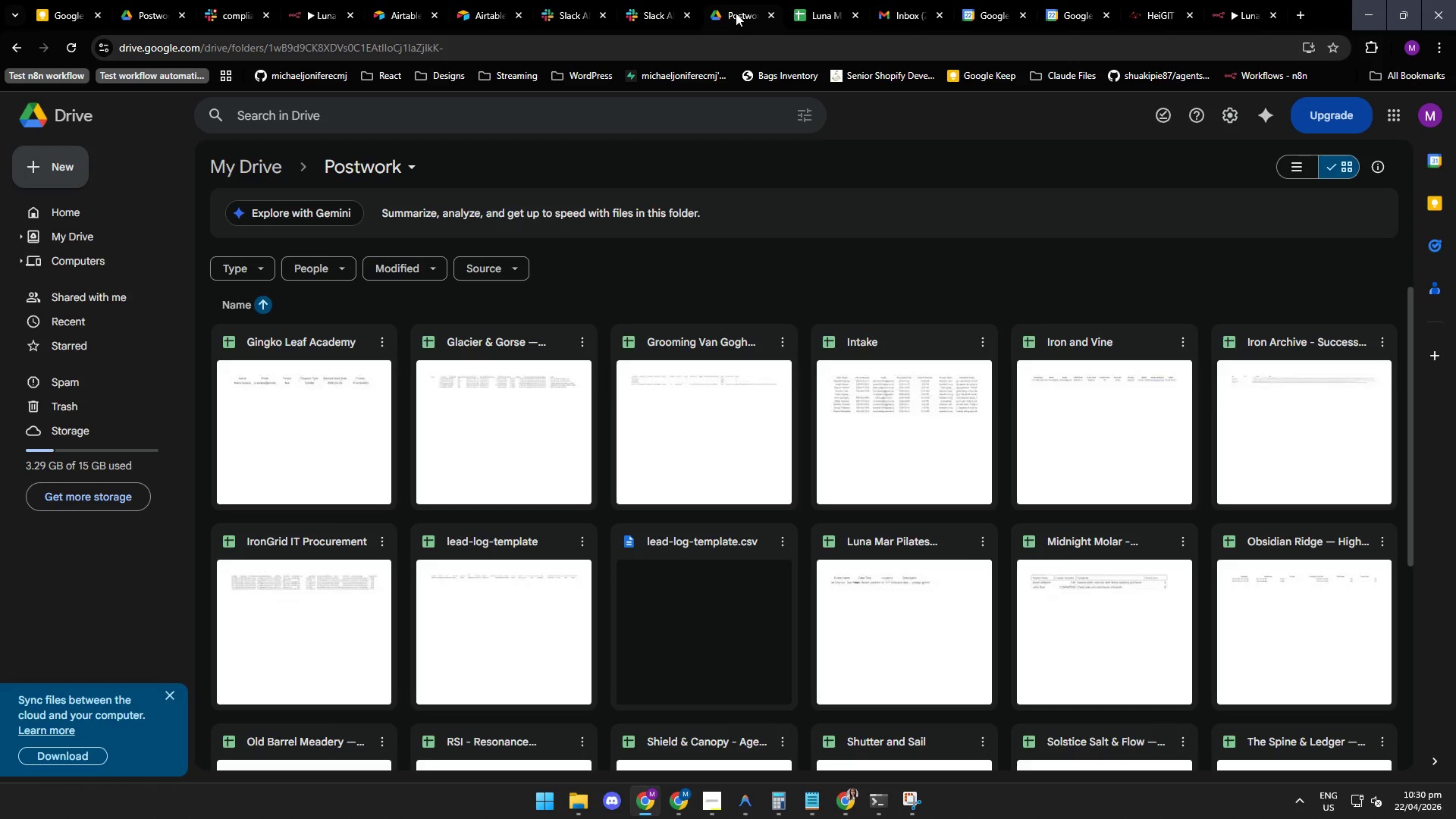 
mouse_move([823, 9])
 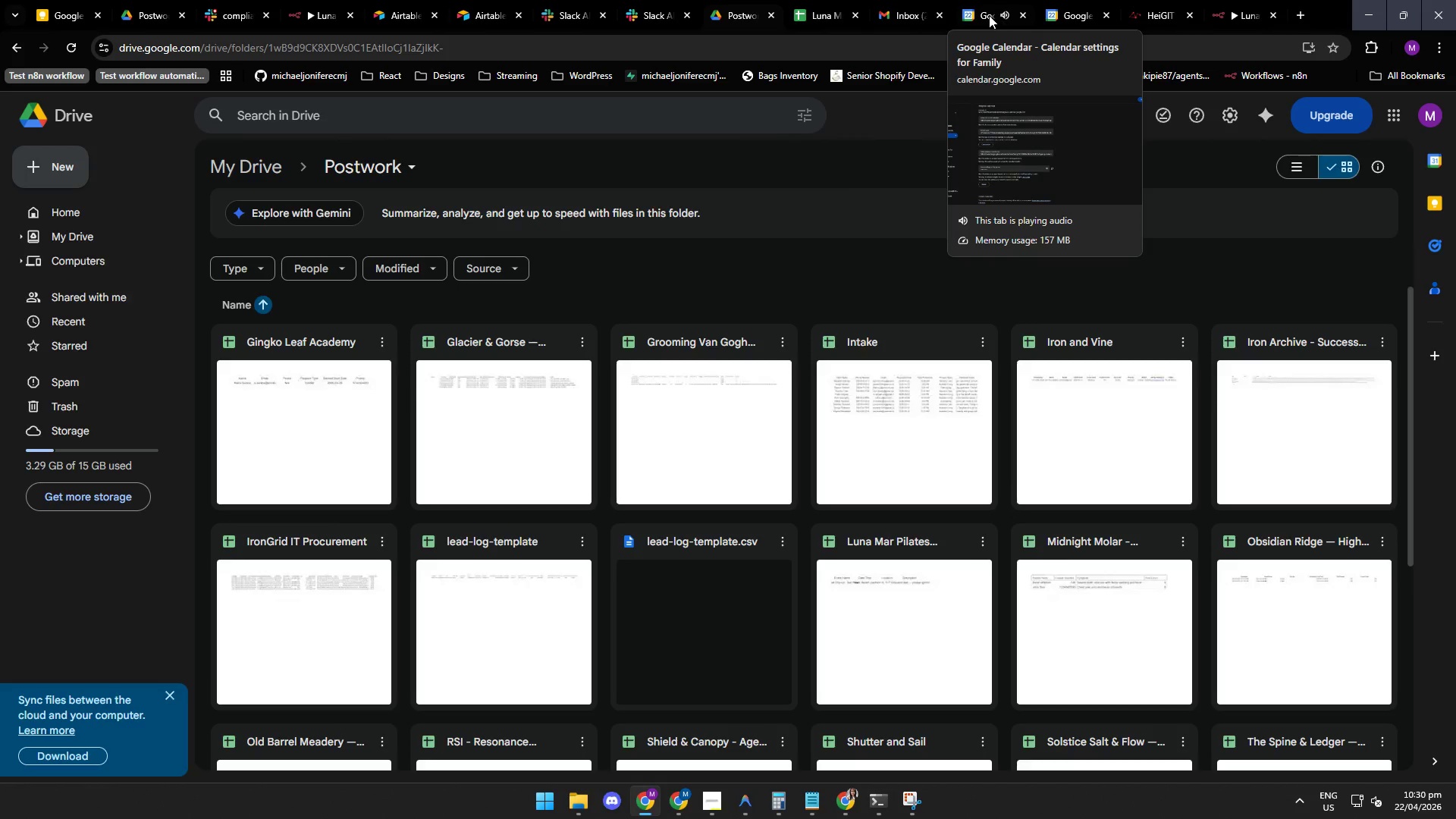 
left_click([987, 14])
 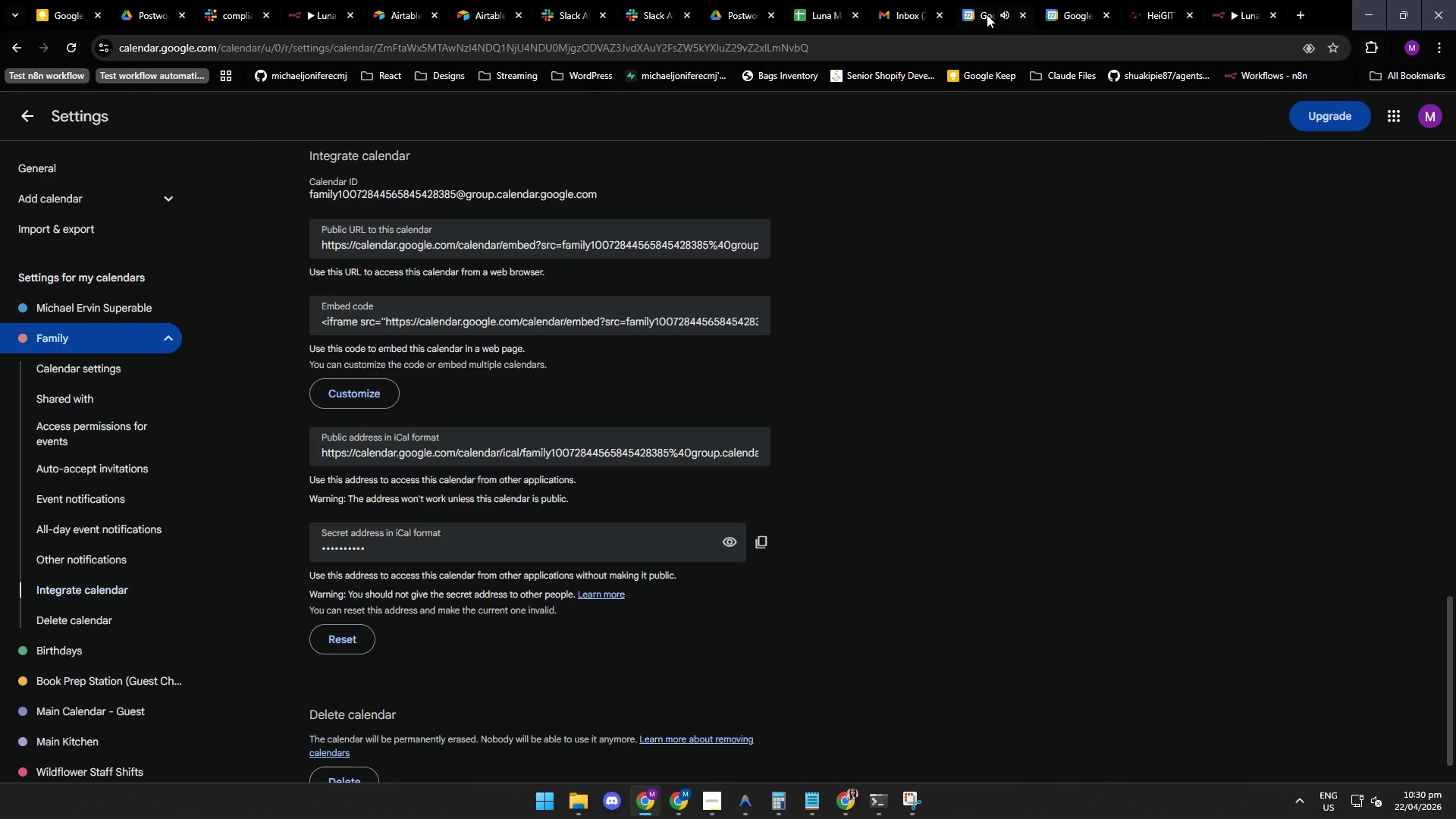 
left_click([1058, 10])
 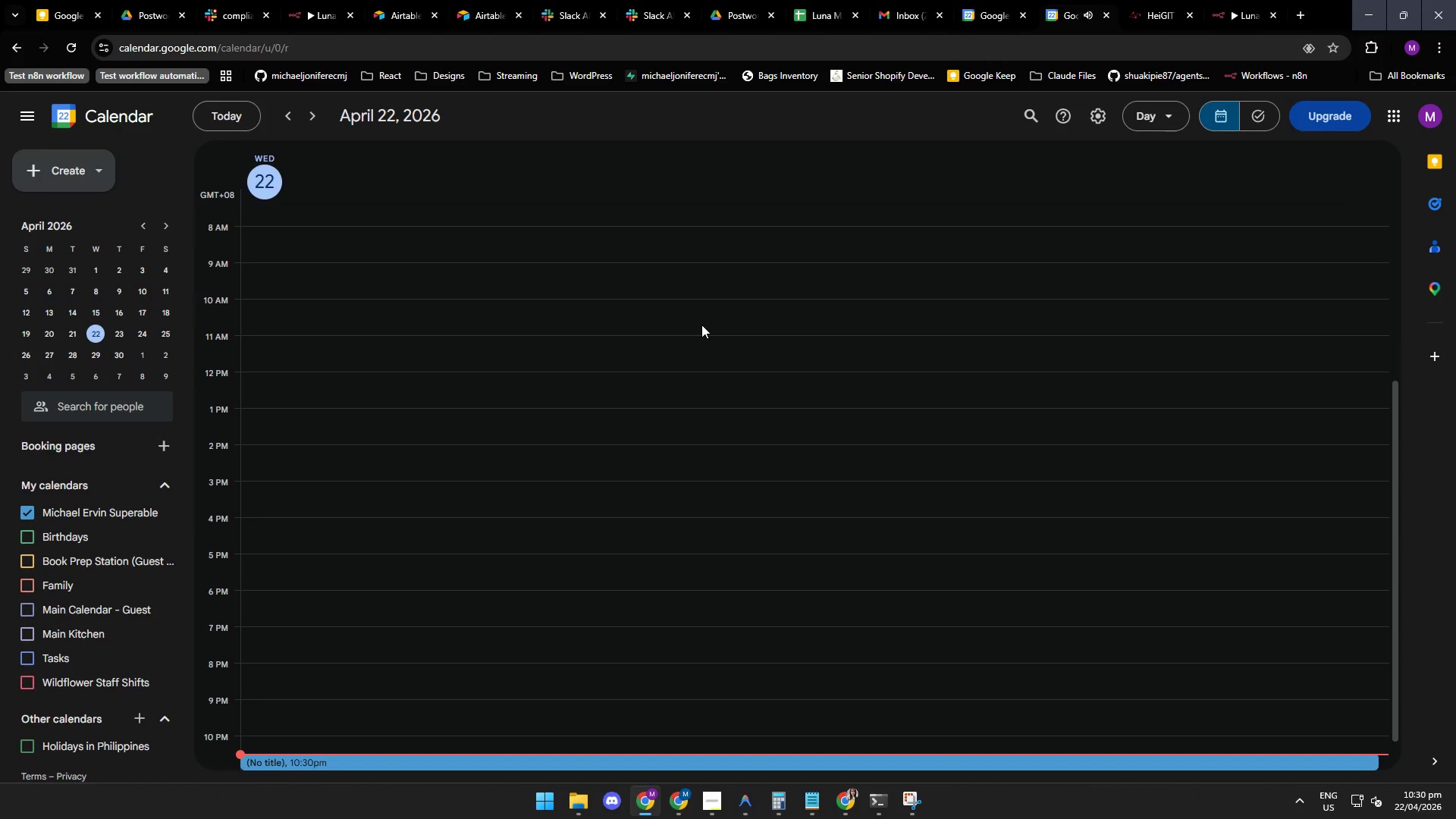 
wait(8.69)
 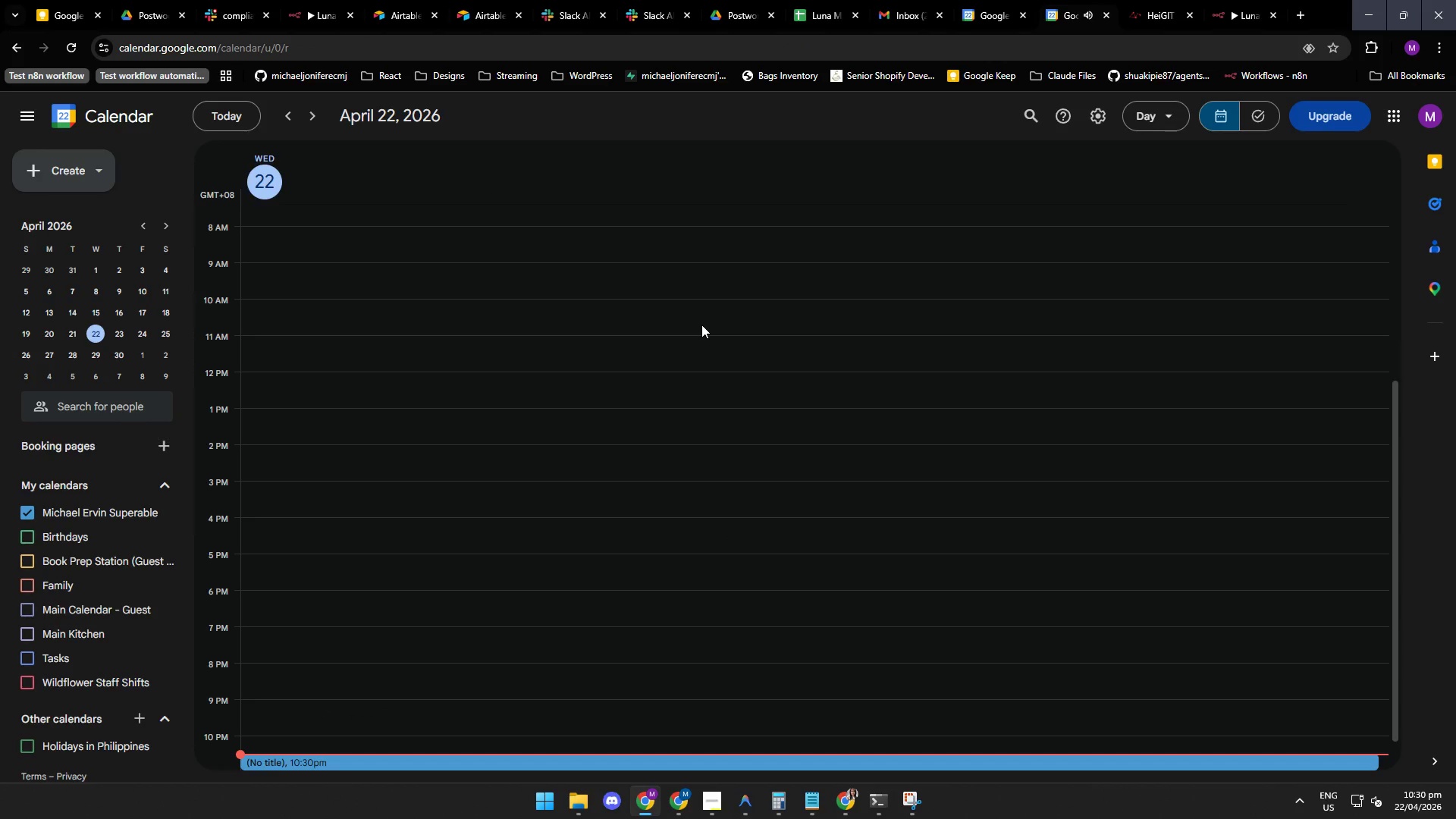 
mouse_move([735, 798])
 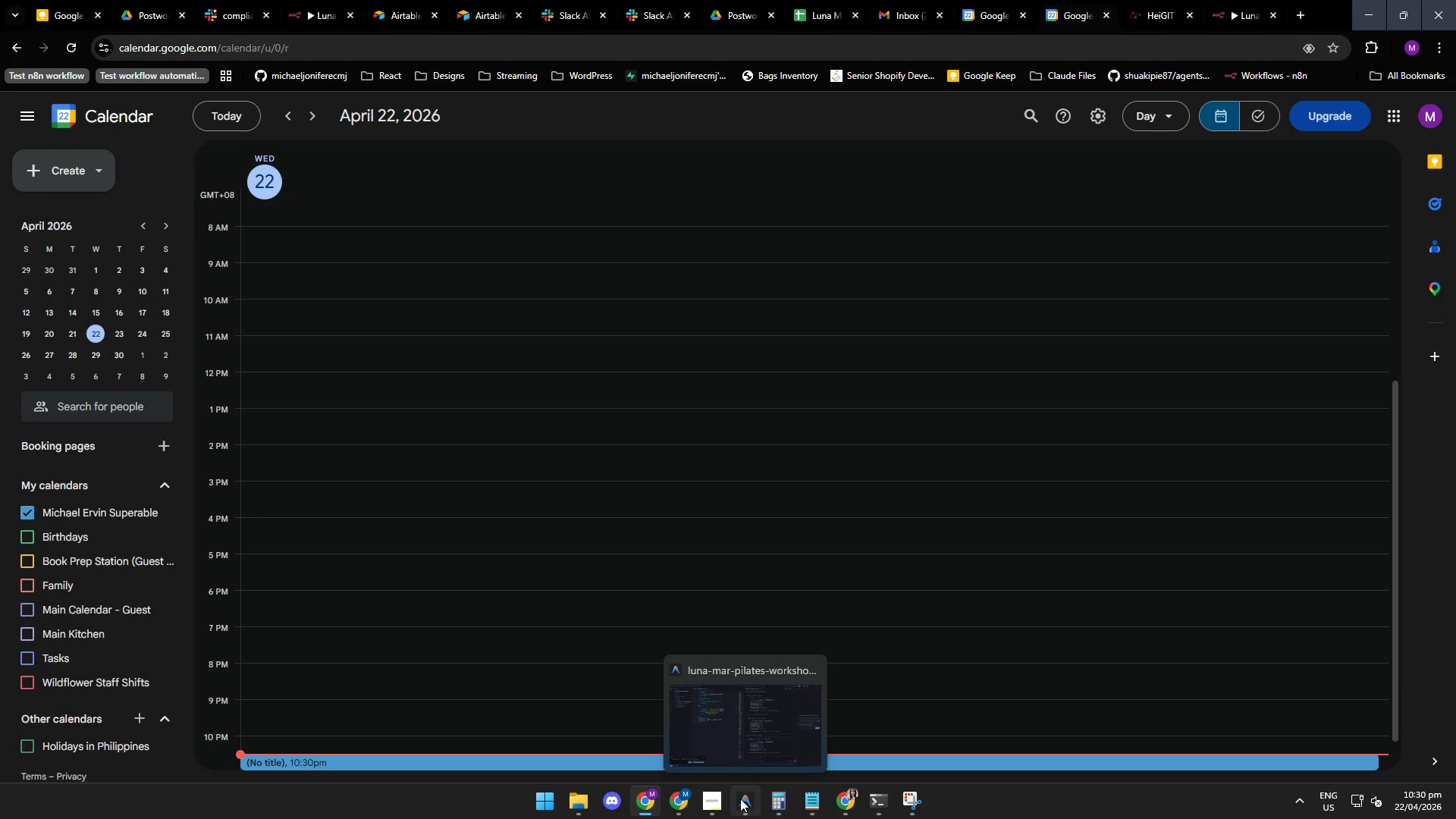 
left_click([740, 799])
 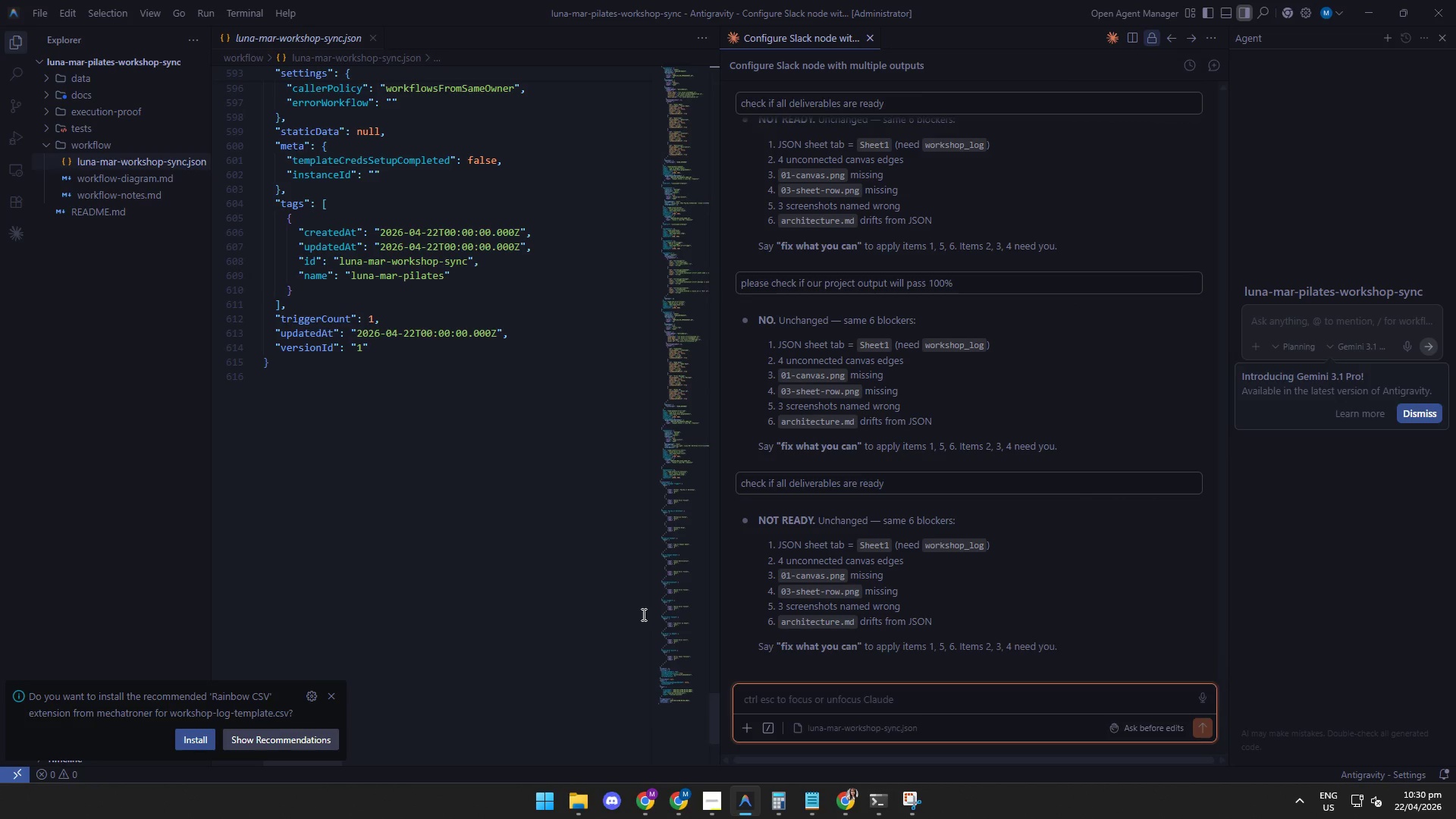 
wait(19.97)
 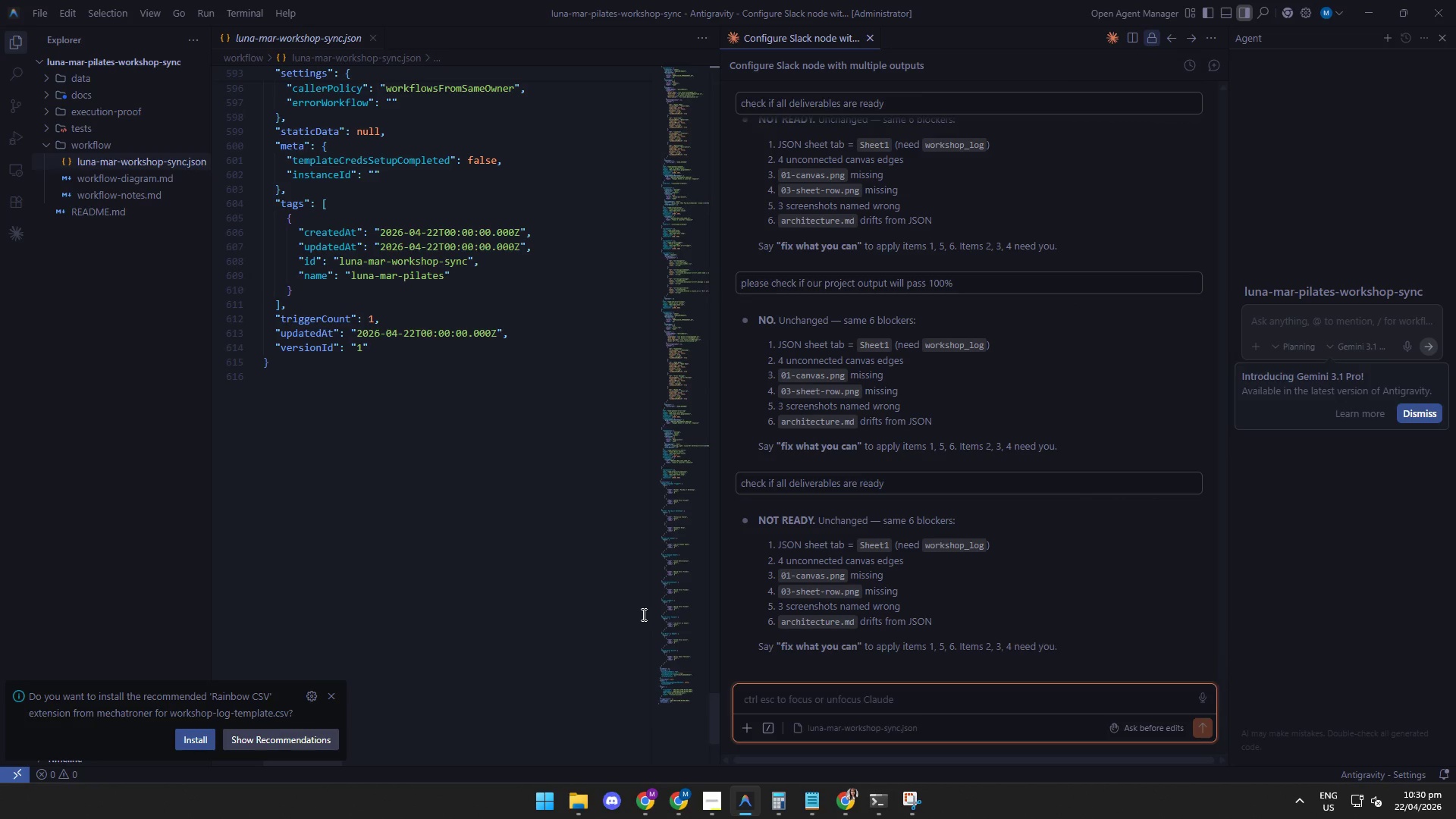 
mouse_move([795, 797])
 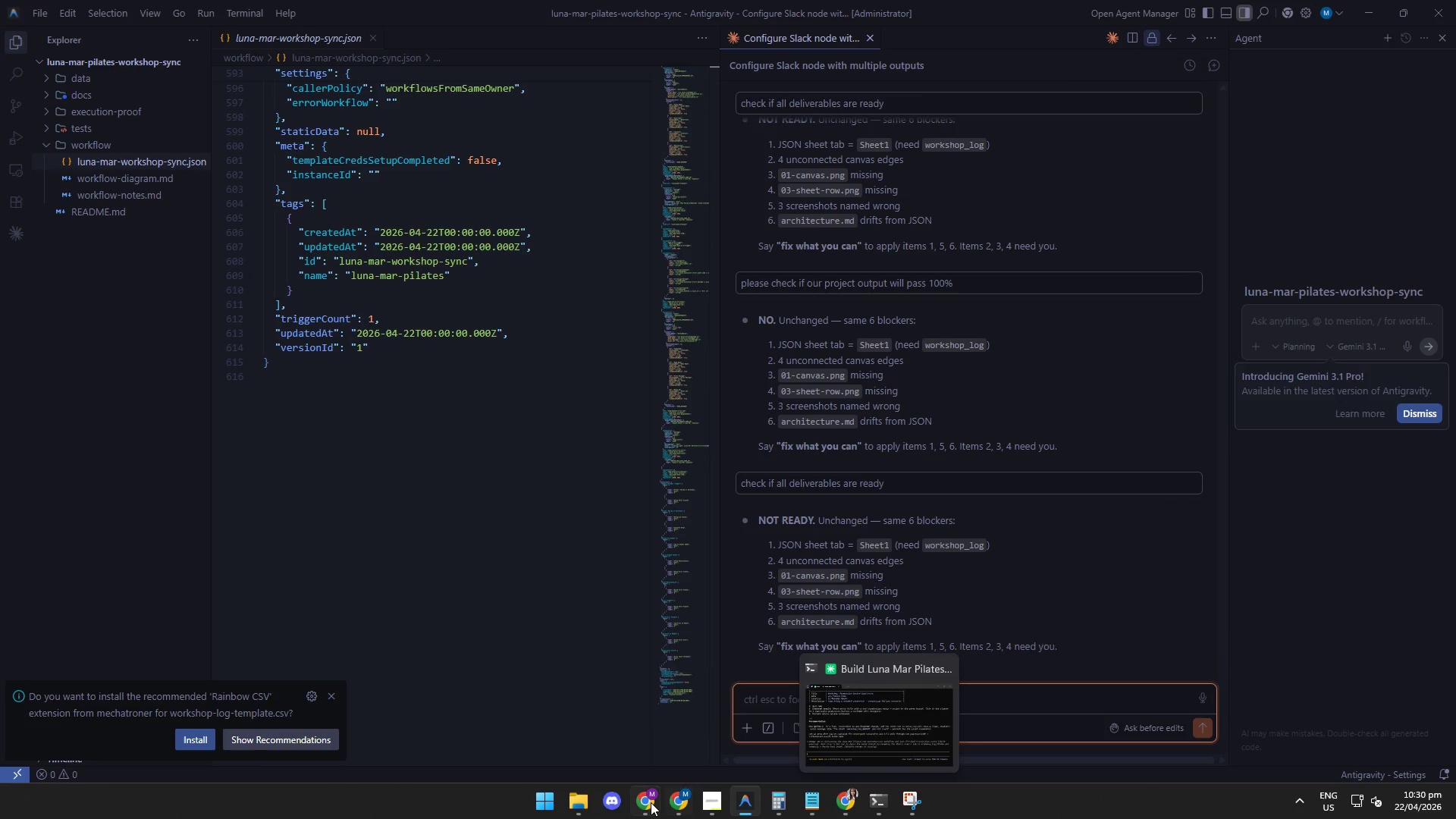 
left_click([645, 802])
 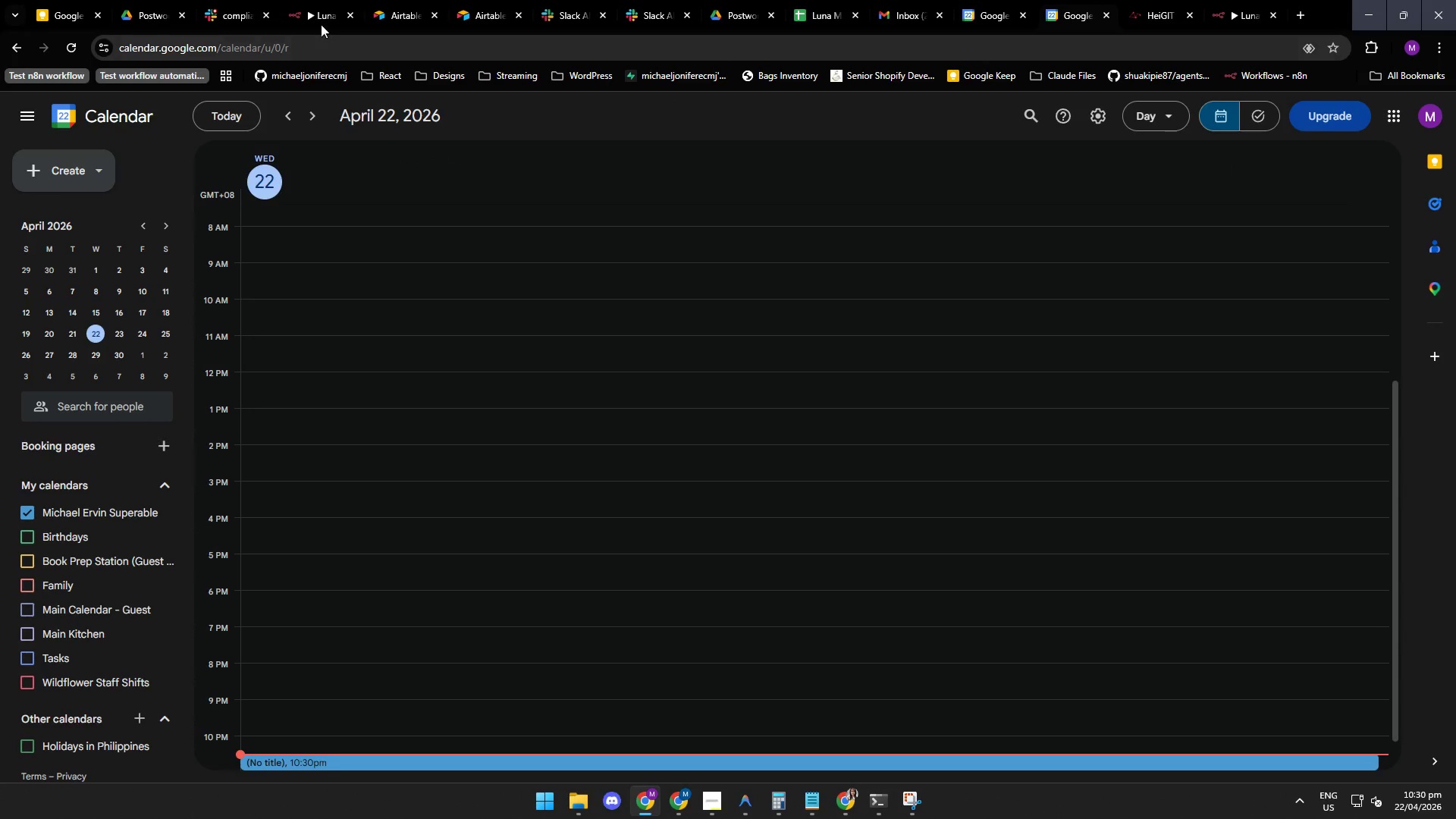 
left_click([316, 13])
 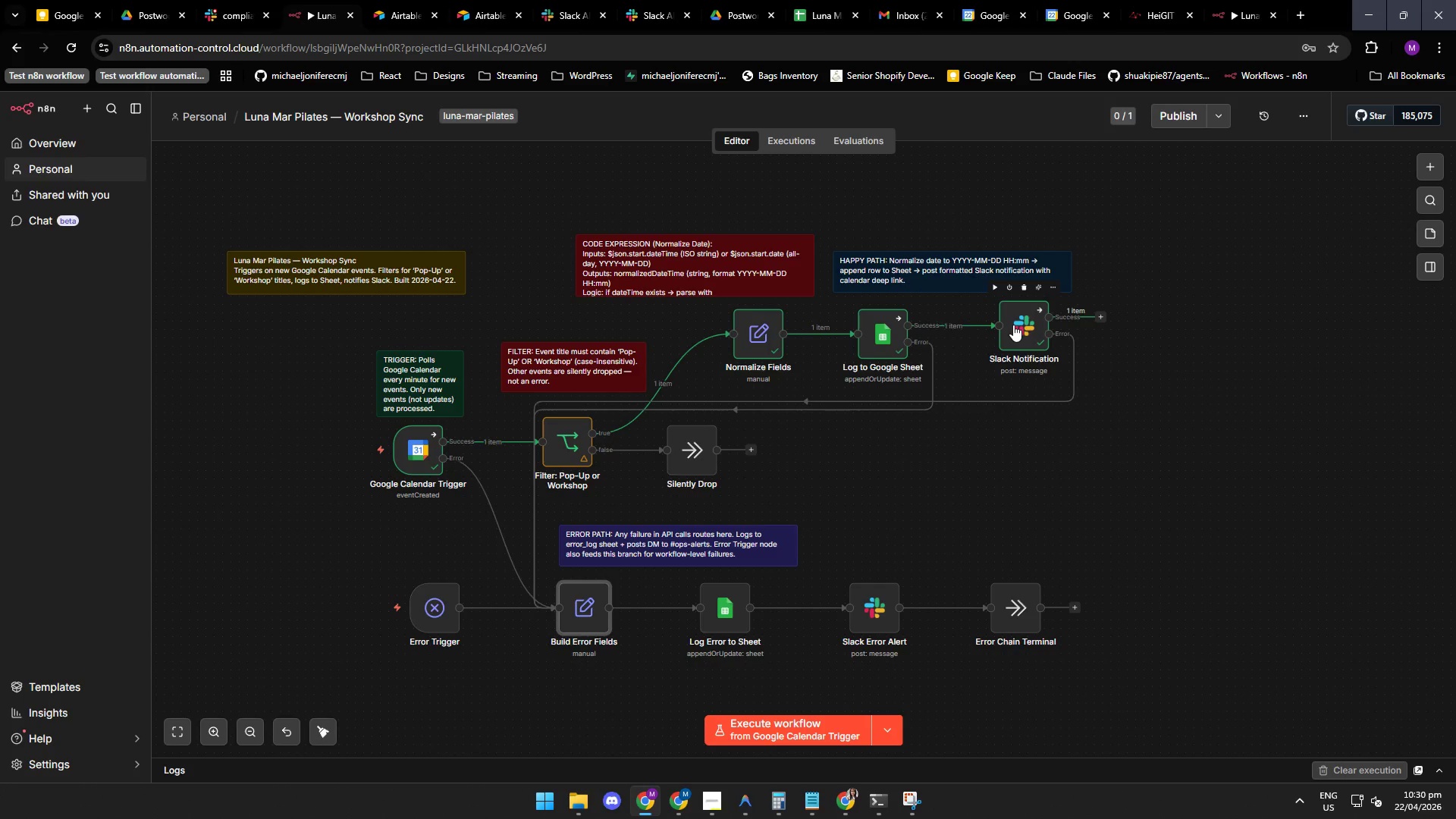 
left_click([1018, 328])
 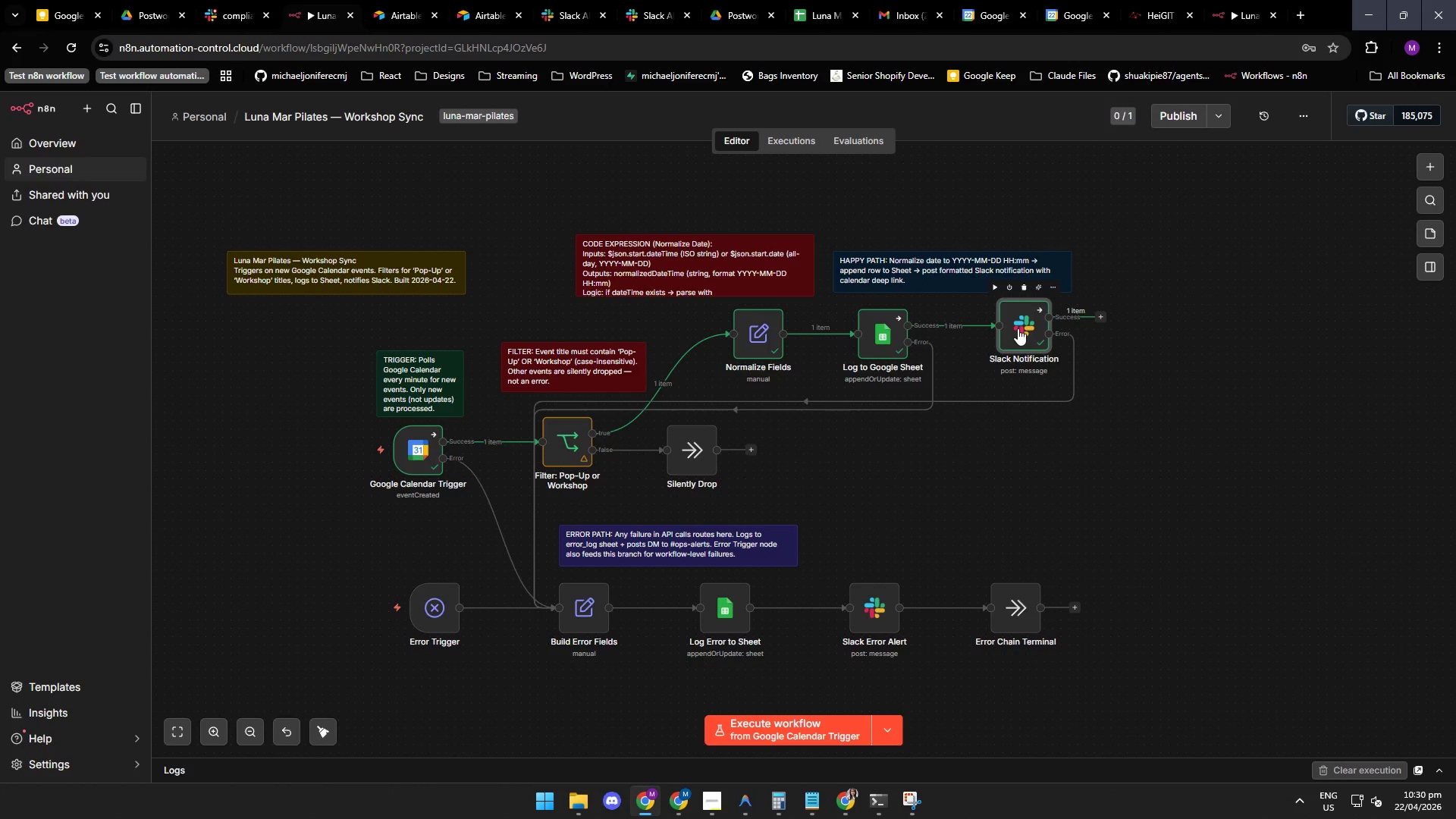 
double_click([1018, 328])
 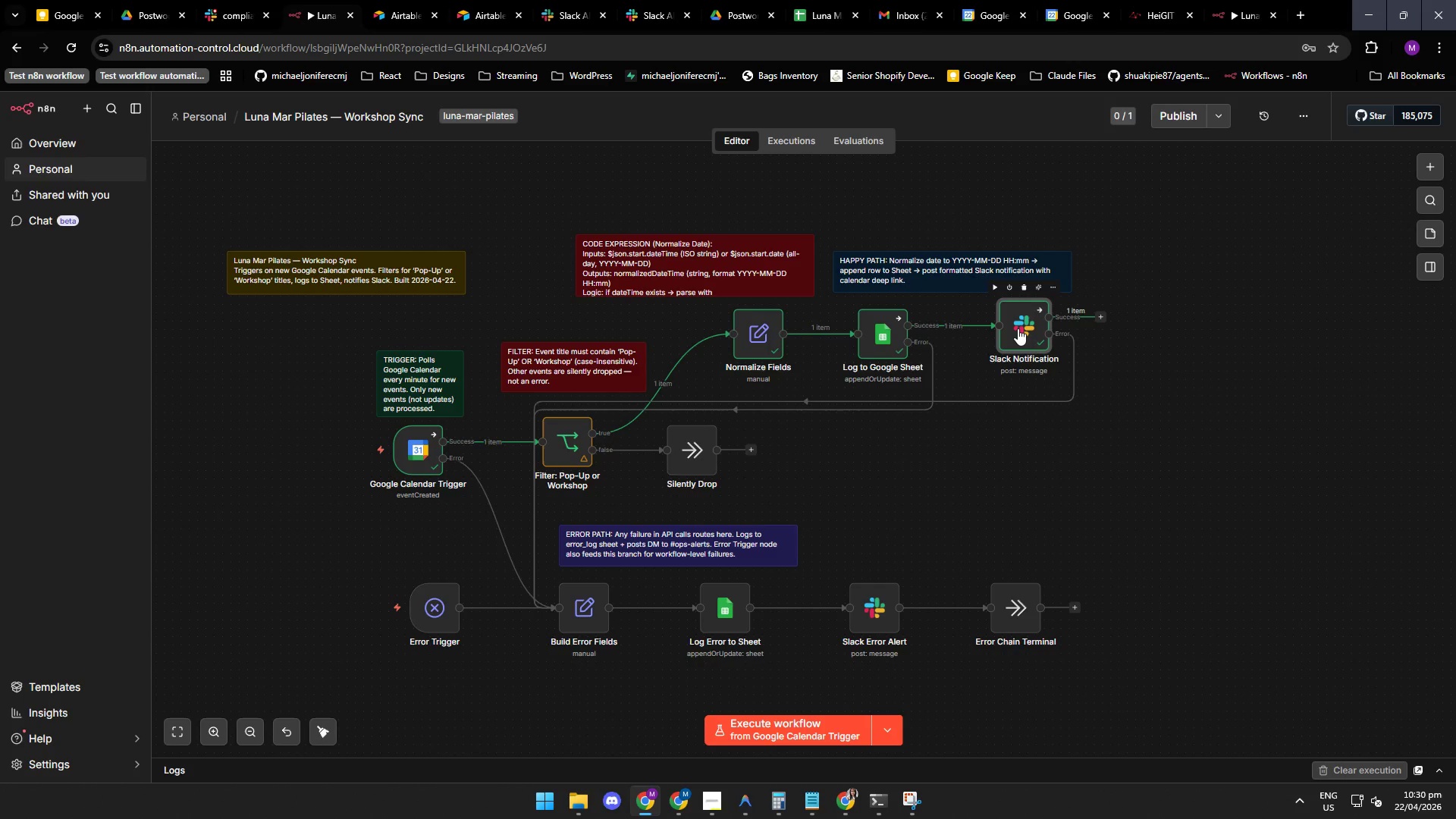 
triple_click([1018, 328])
 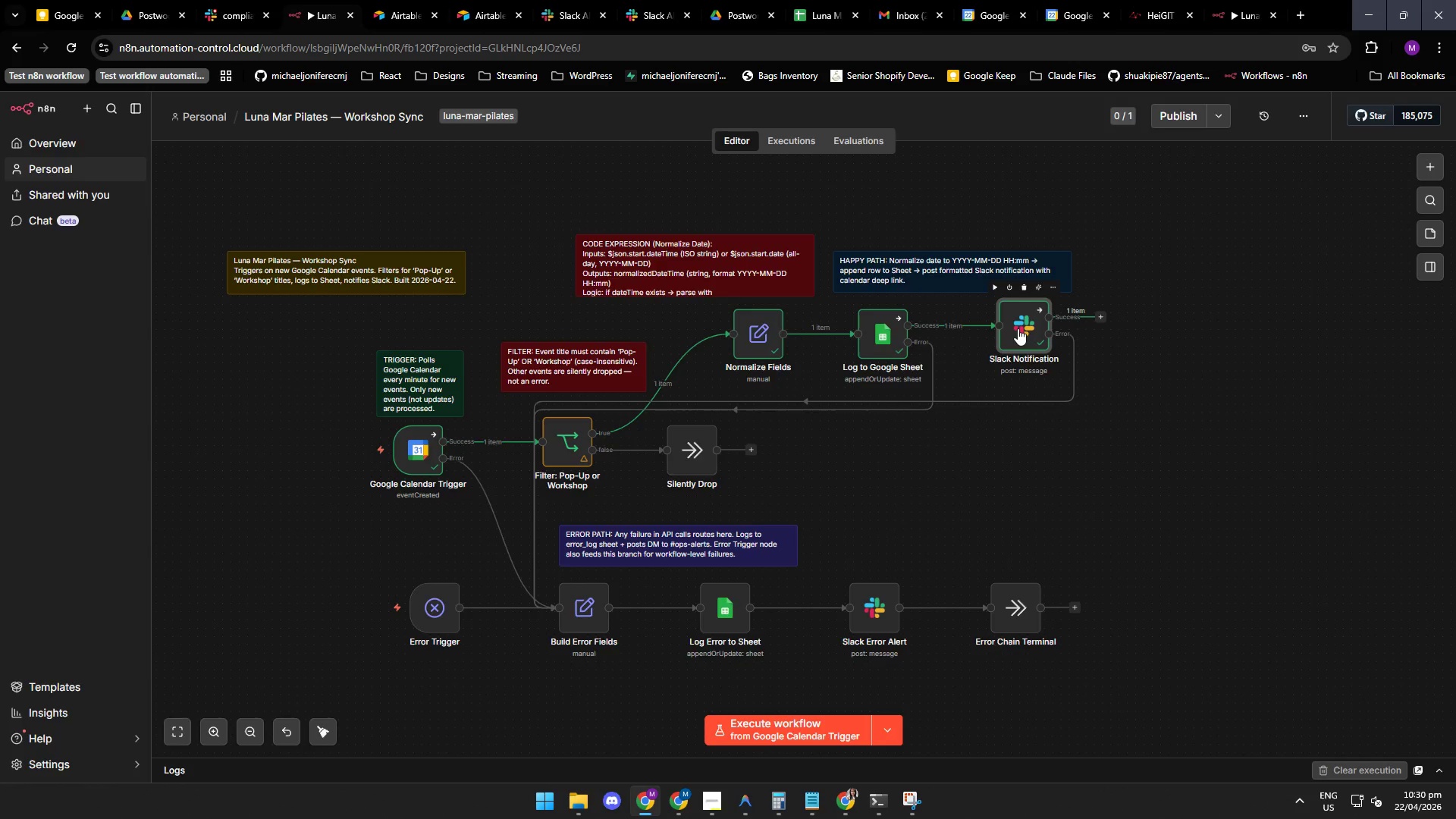 
triple_click([1018, 328])
 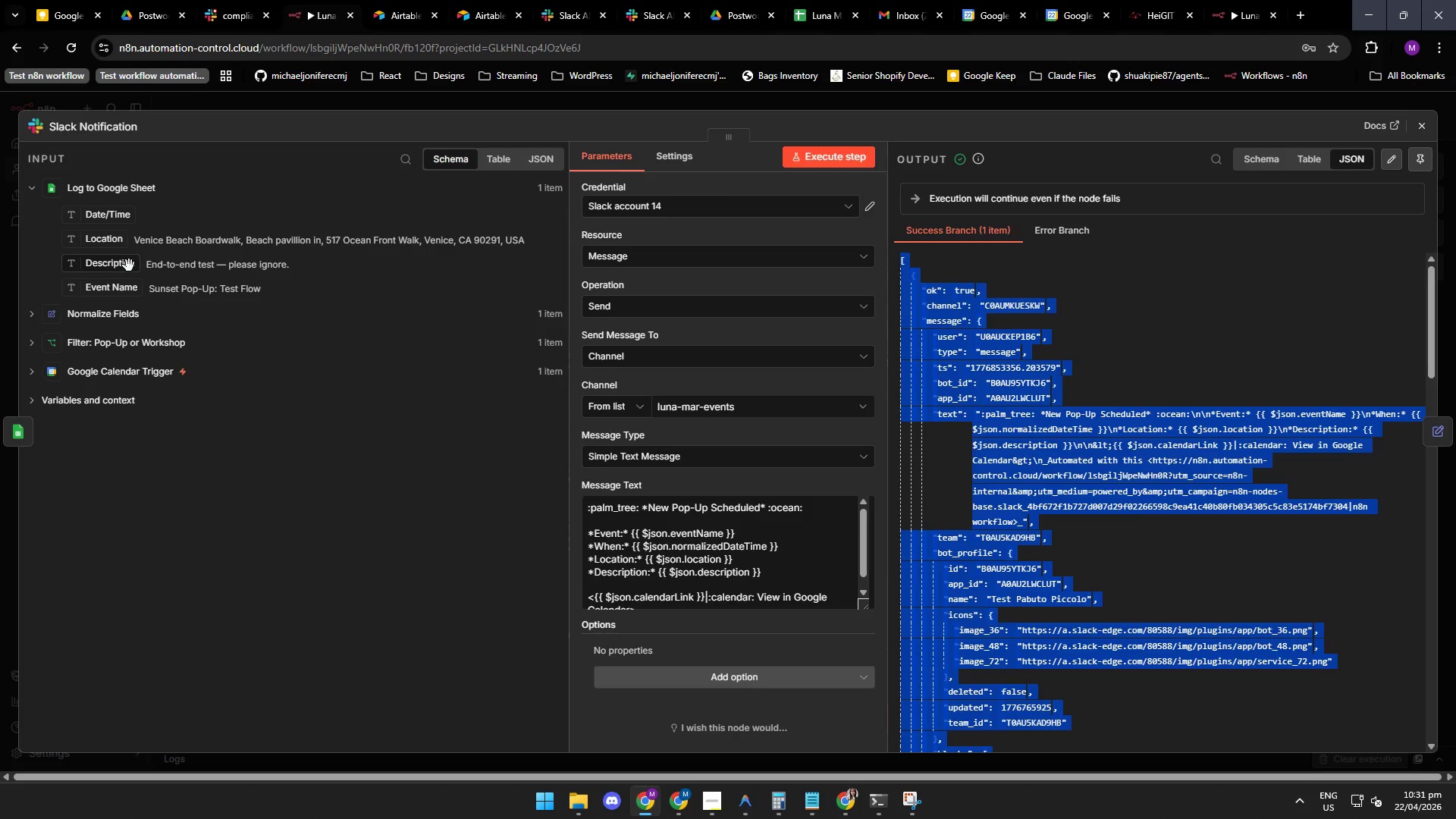 
wait(22.87)
 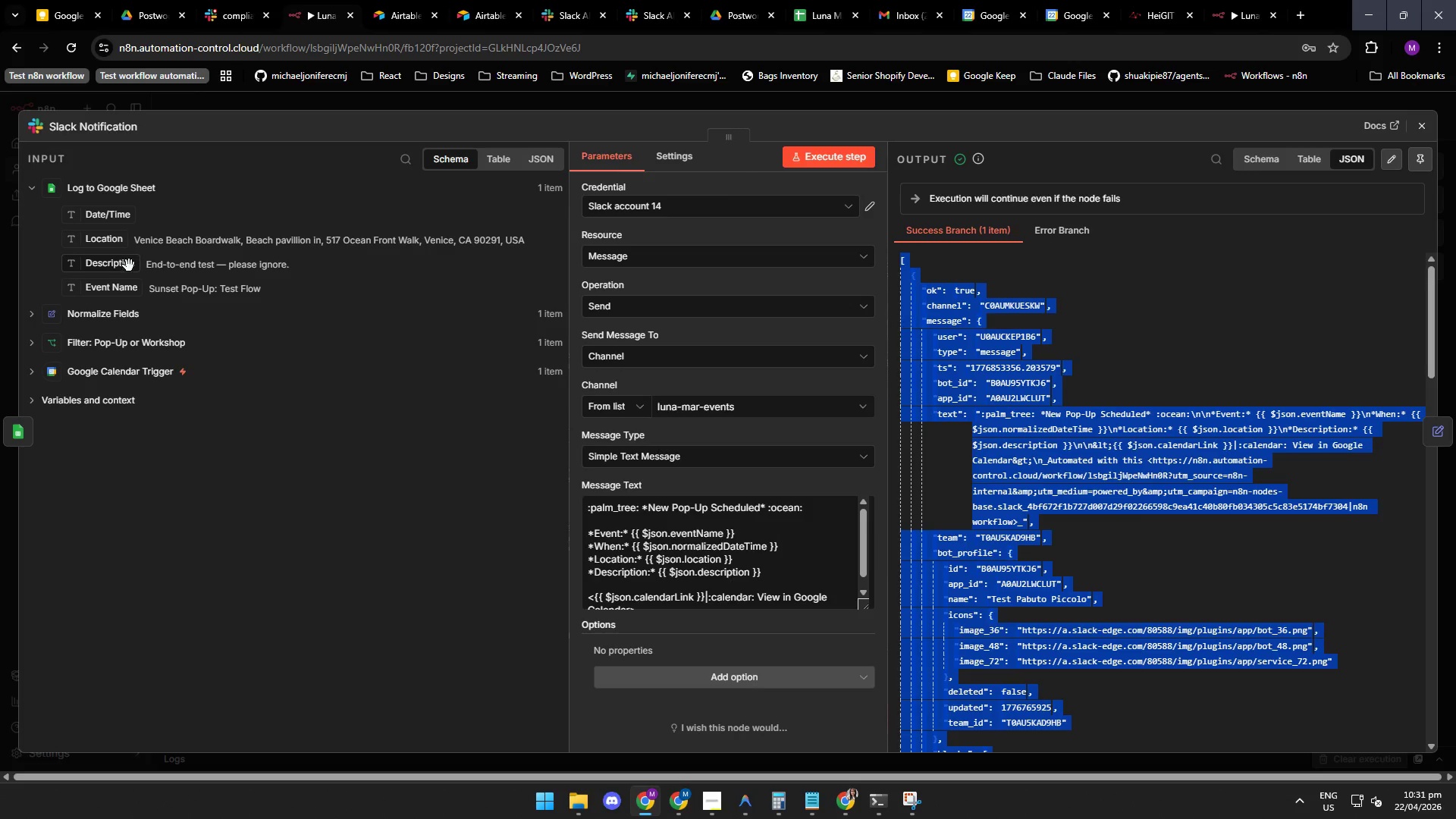 
mouse_move([770, 534])
 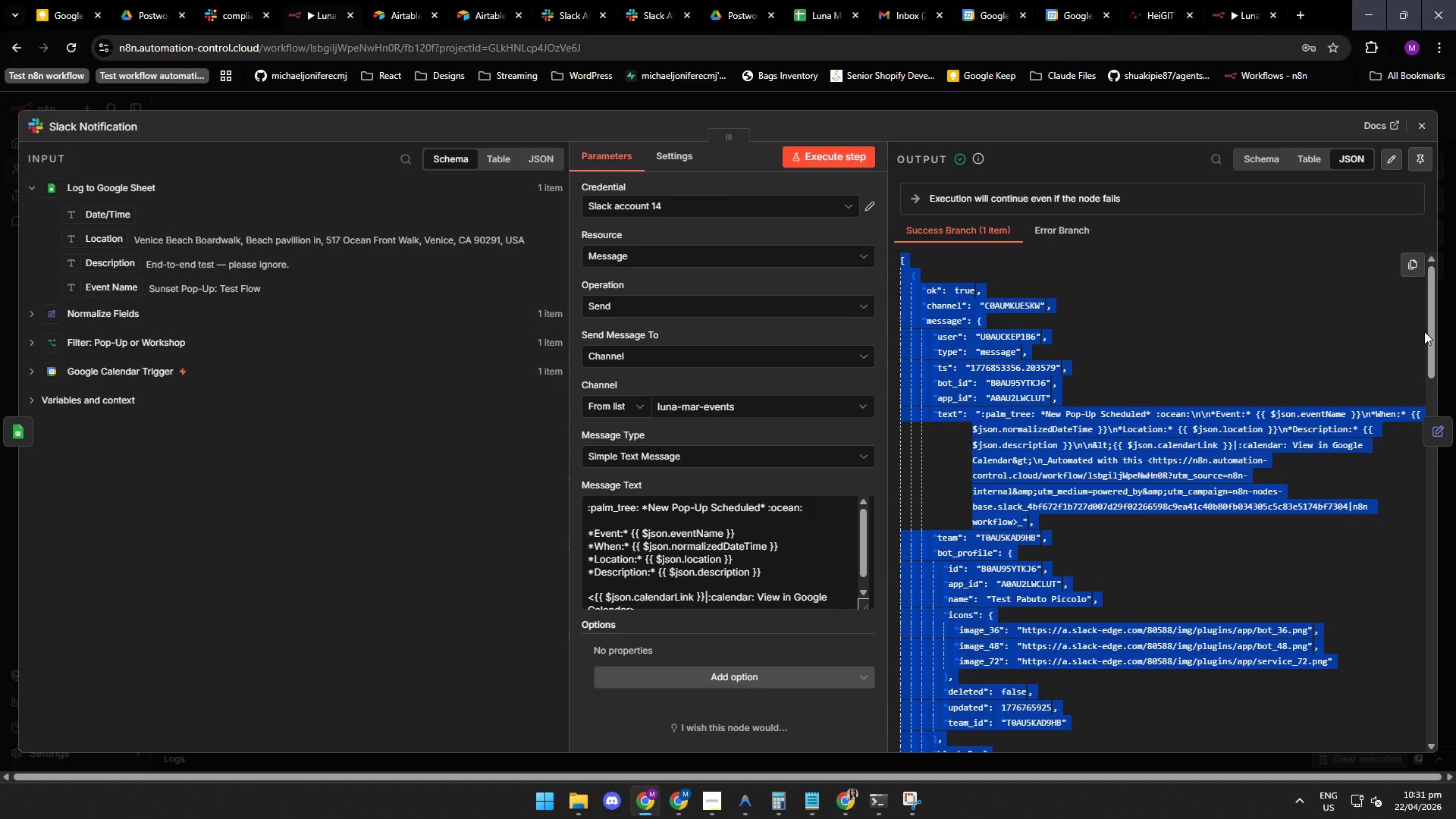 
left_click_drag(start_coordinate=[1429, 331], to_coordinate=[1410, 353])
 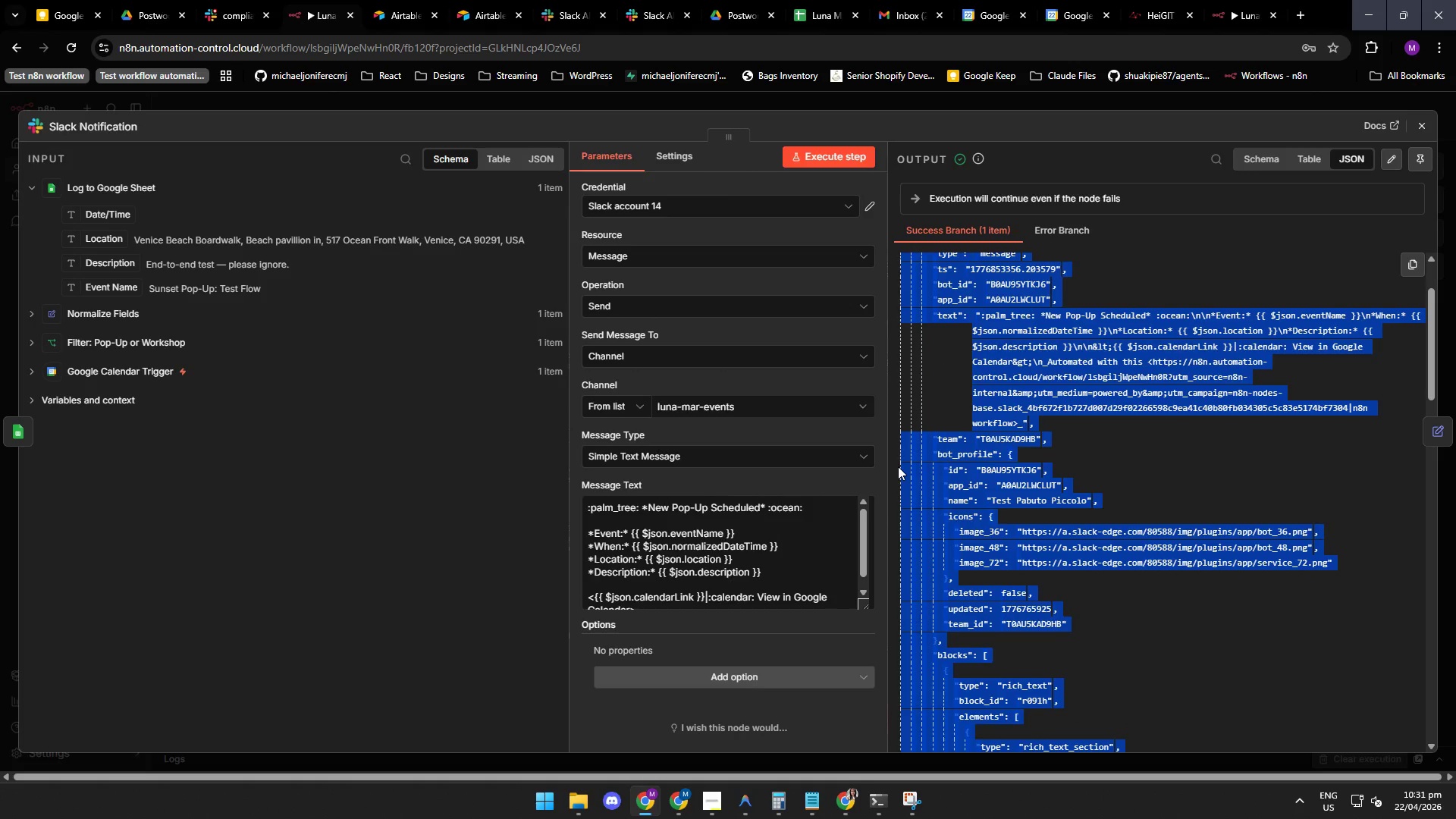 
wait(8.81)
 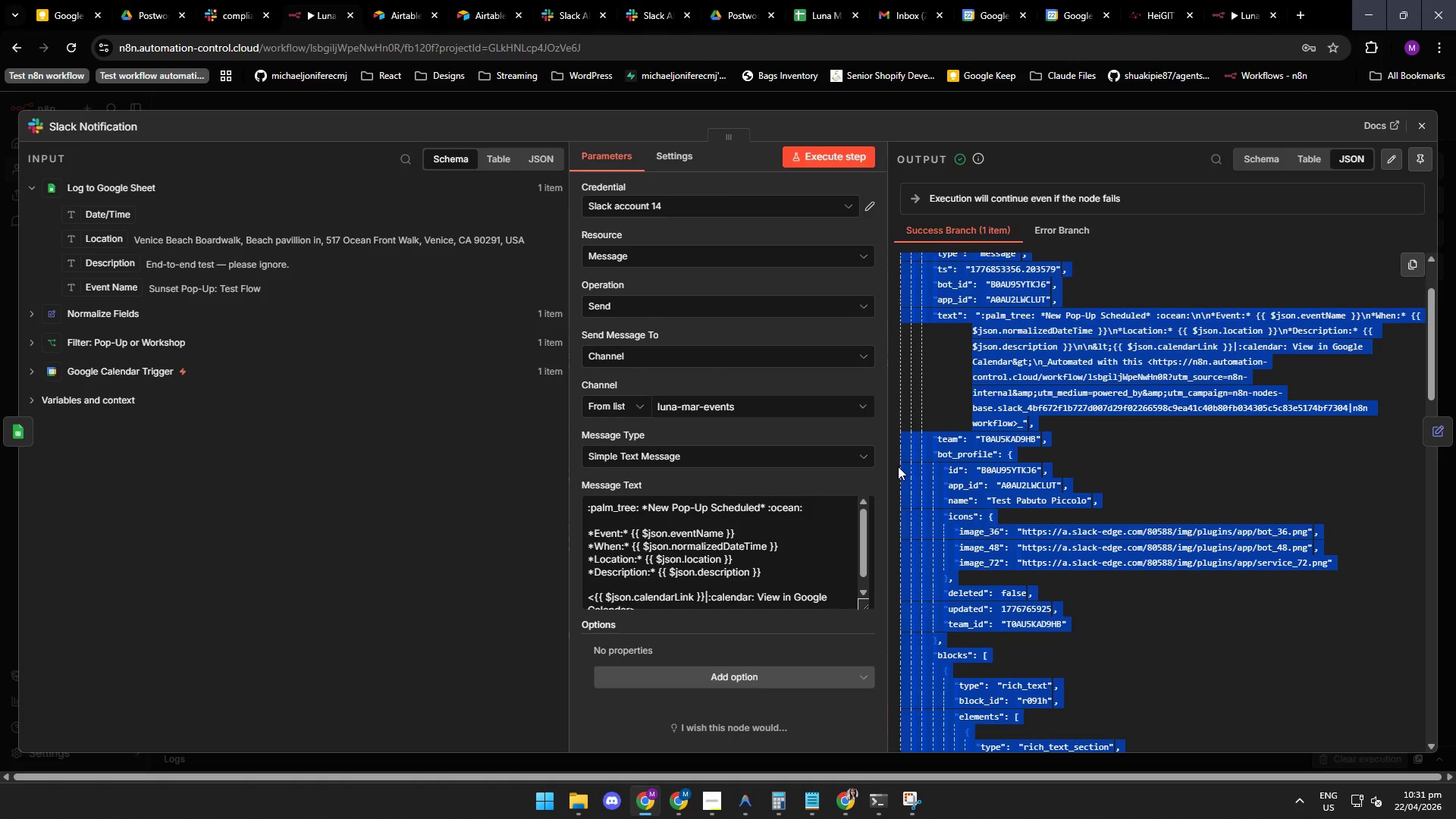 
left_click([752, 811])
 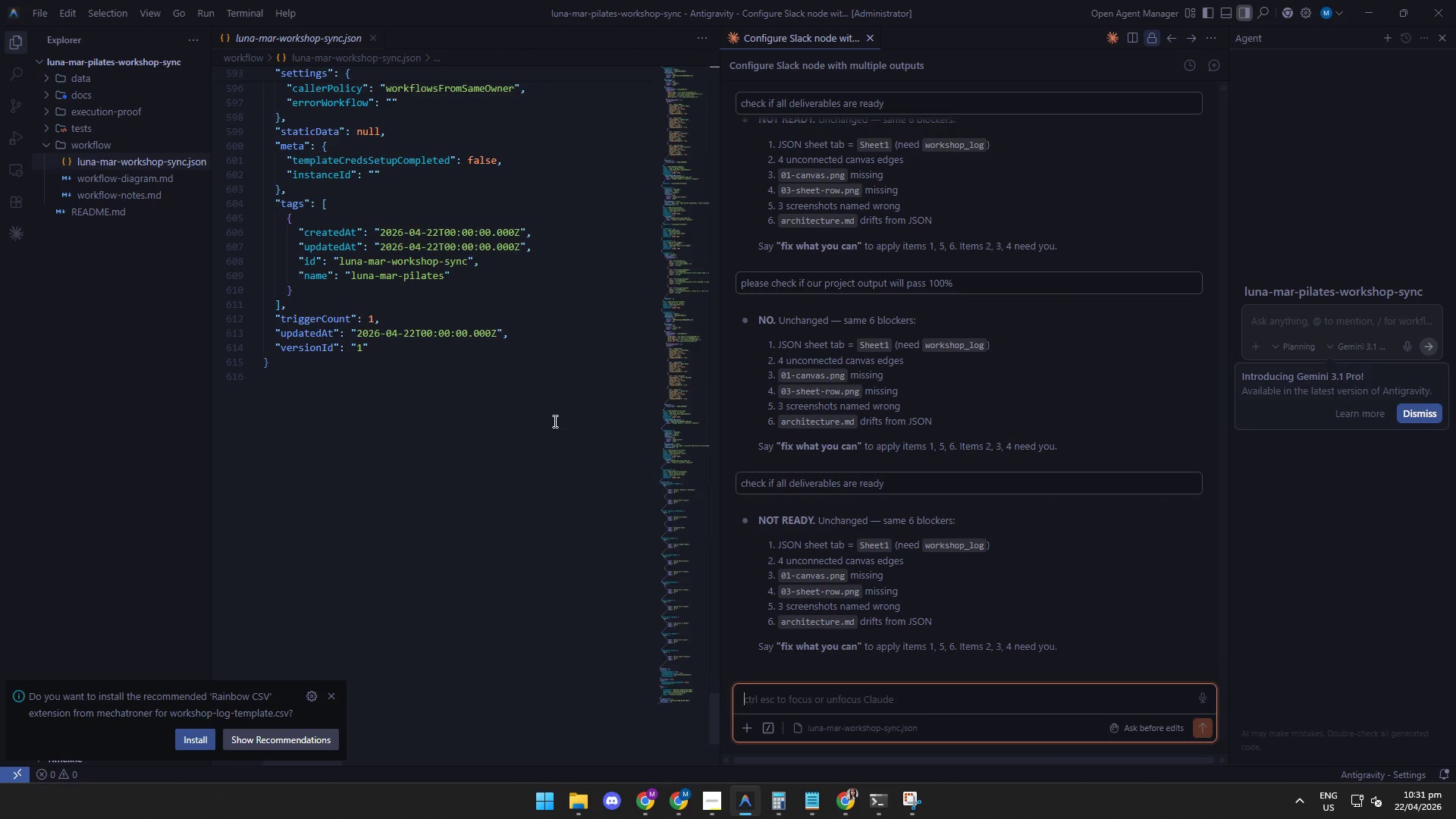 
scroll: coordinate [557, 426], scroll_direction: down, amount: 13.0
 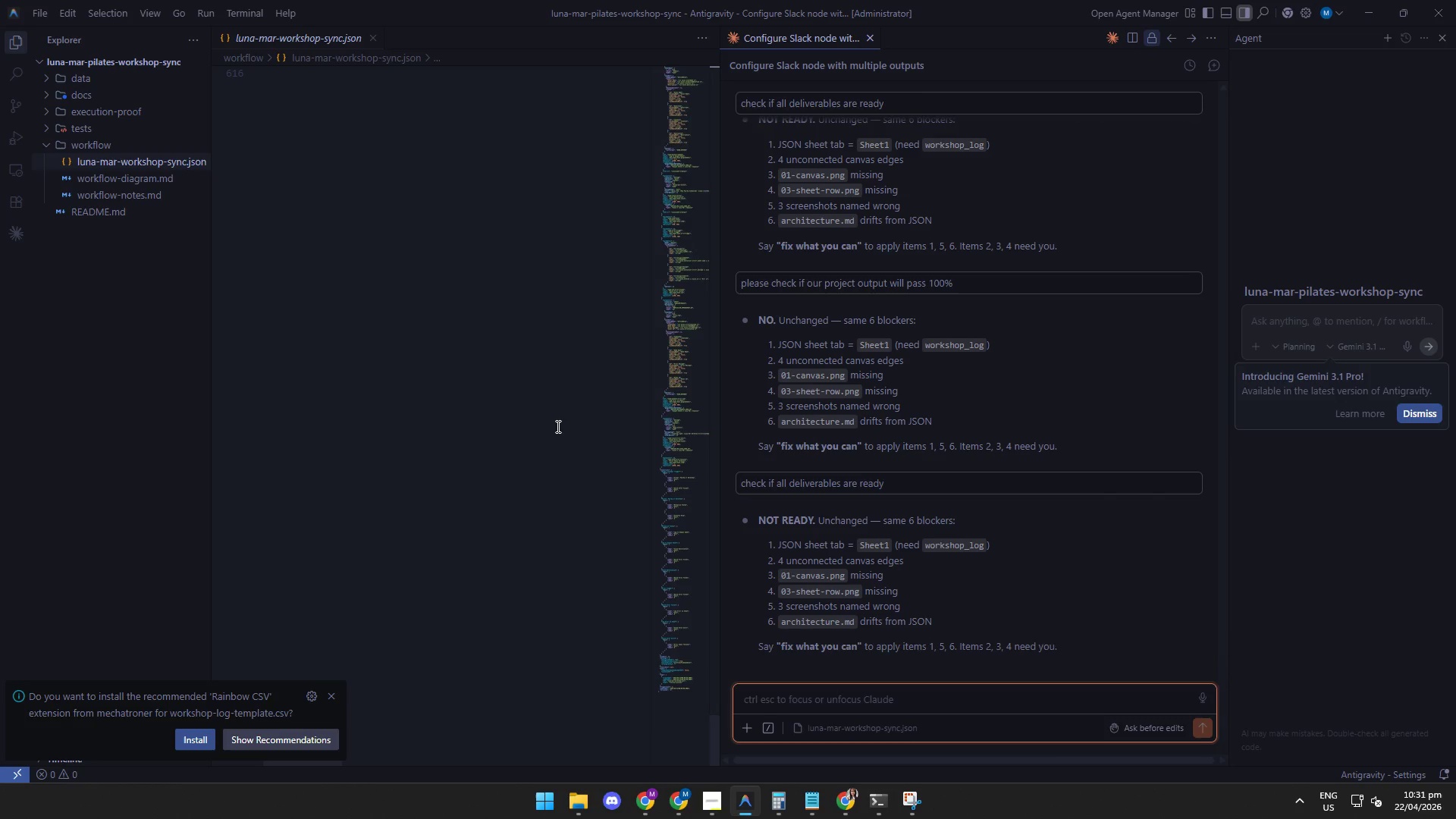 
scroll: coordinate [555, 427], scroll_direction: up, amount: 5.0
 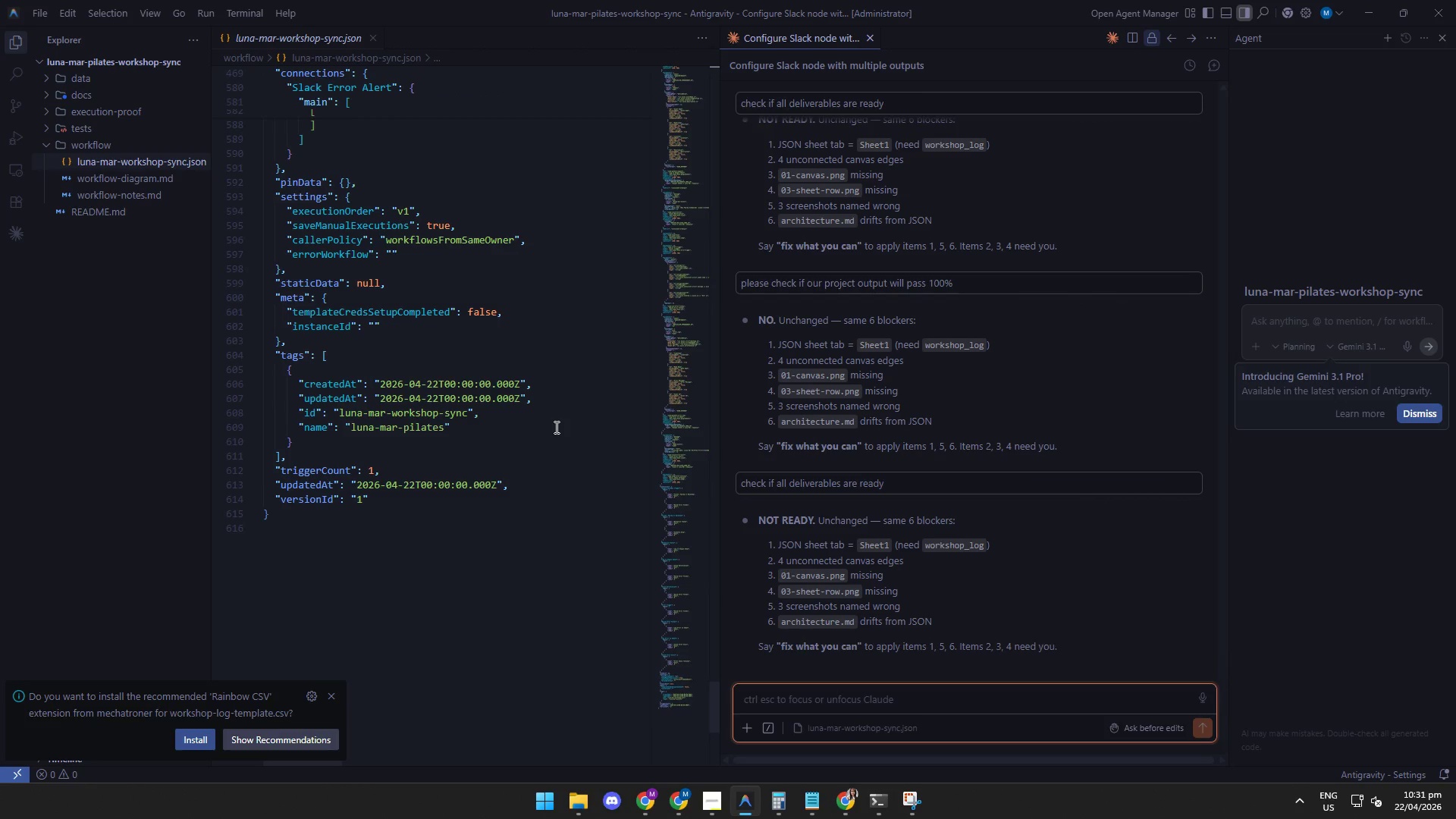 
scroll: coordinate [555, 427], scroll_direction: down, amount: 7.0
 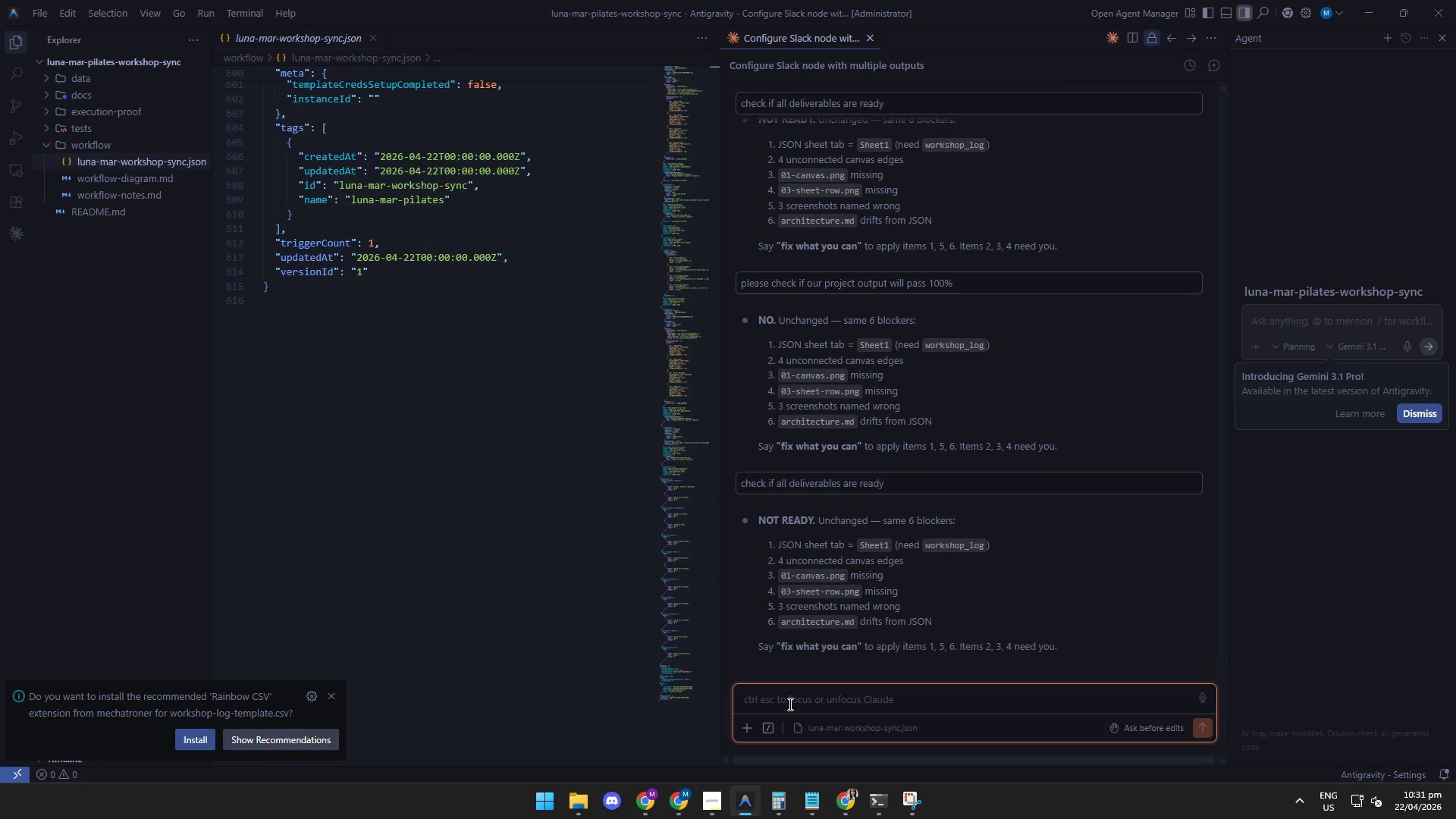 
left_click([792, 704])
 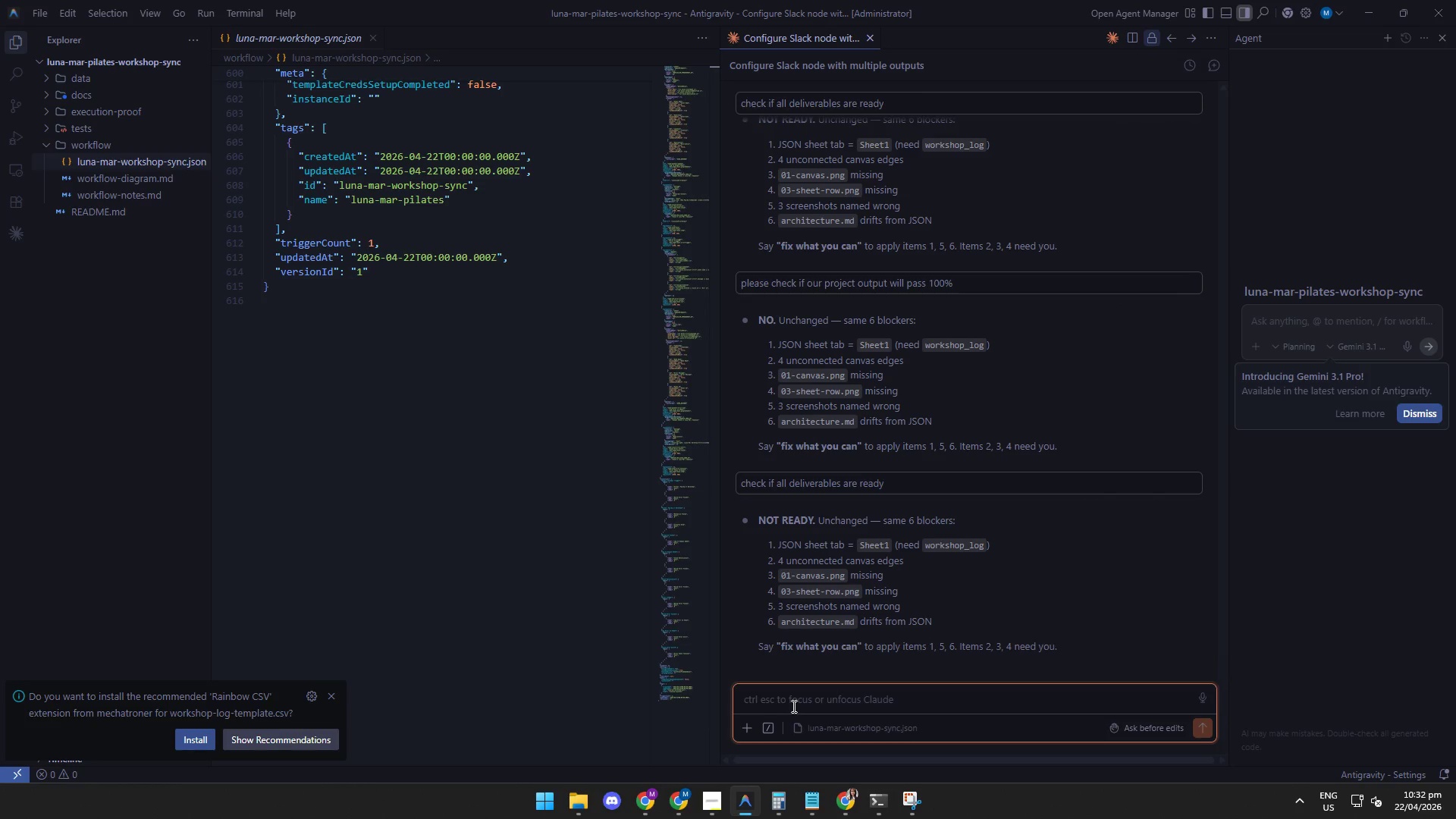 
type(did you already check if there are no)
 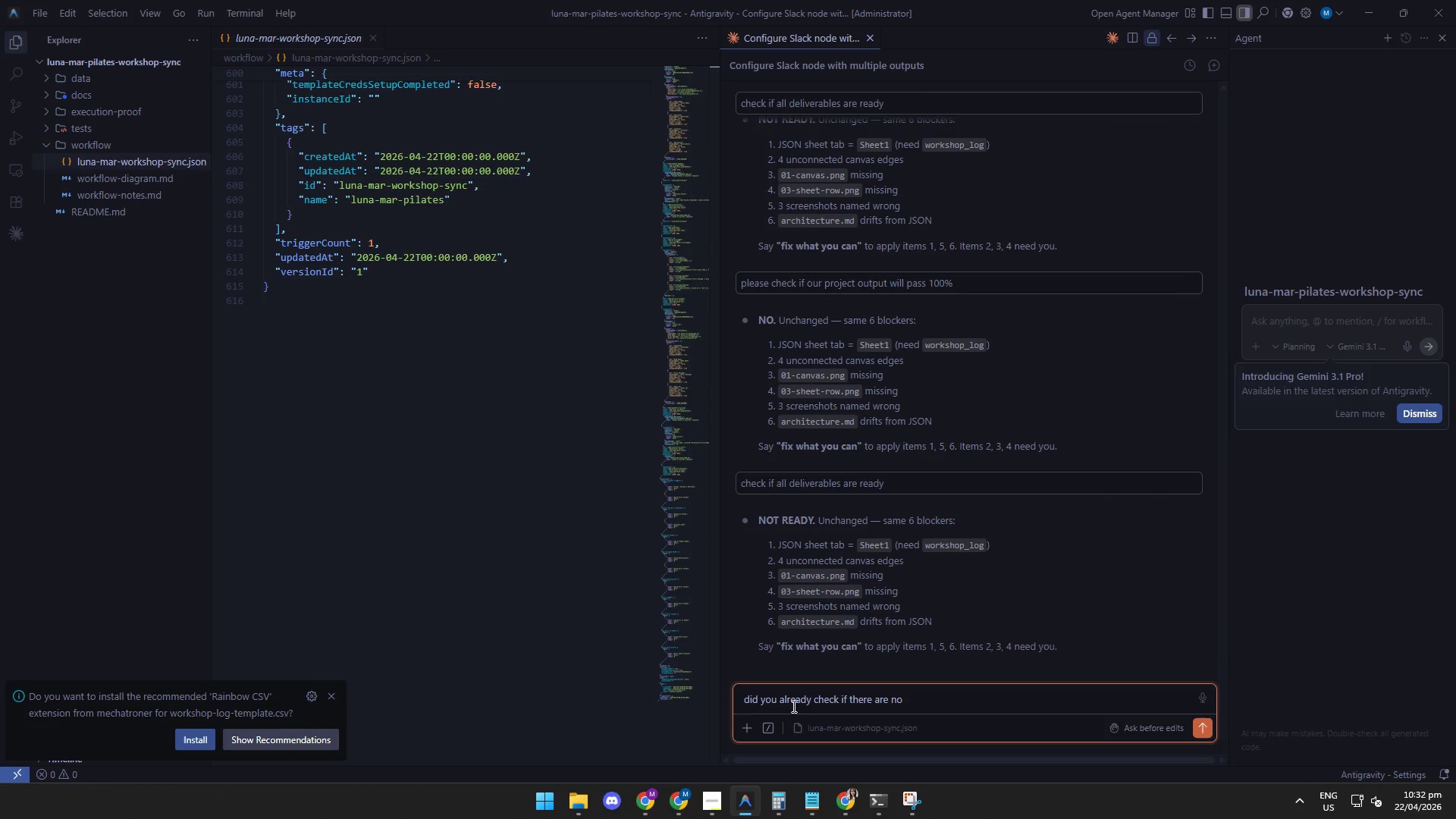 
hold_key(key=Backspace, duration=0.47)
 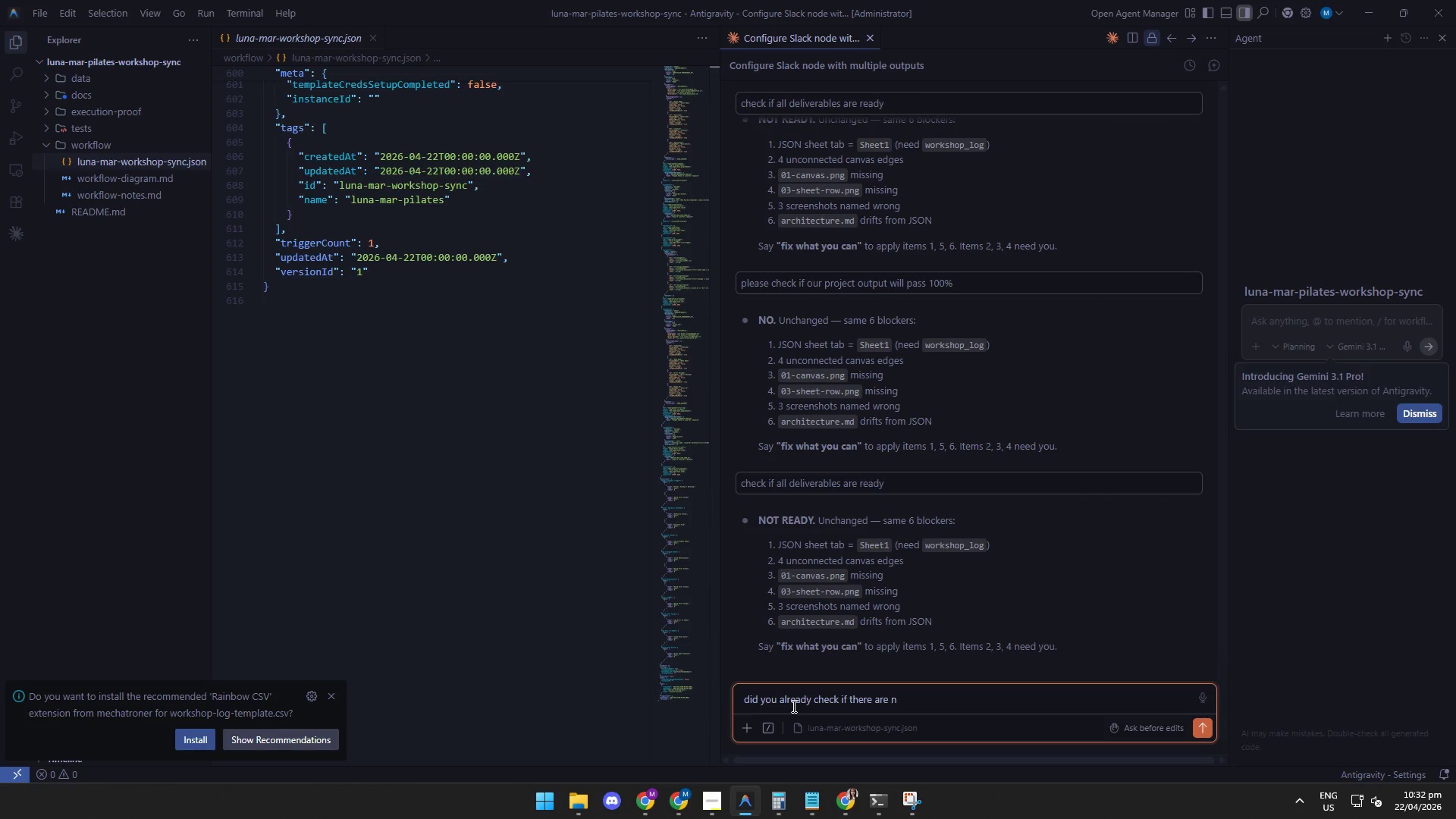 
hold_key(key=Backspace, duration=1.51)
 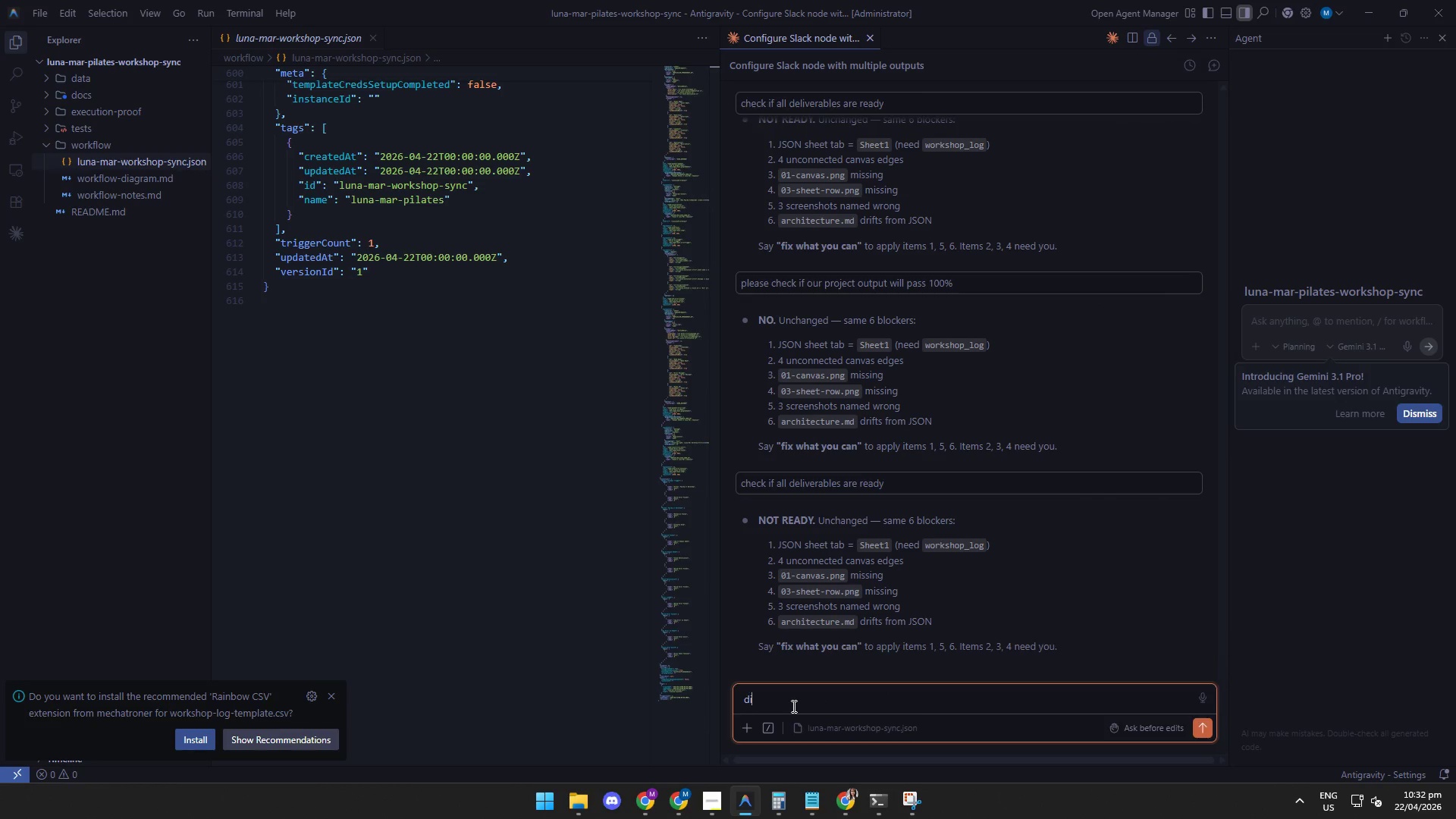 
key(Backspace)
key(Backspace)
key(Backspace)
key(Backspace)
key(Backspace)
key(Backspace)
type(please check if our pro)
key(Backspace)
key(Backspace)
type(project output will pass 100% )
 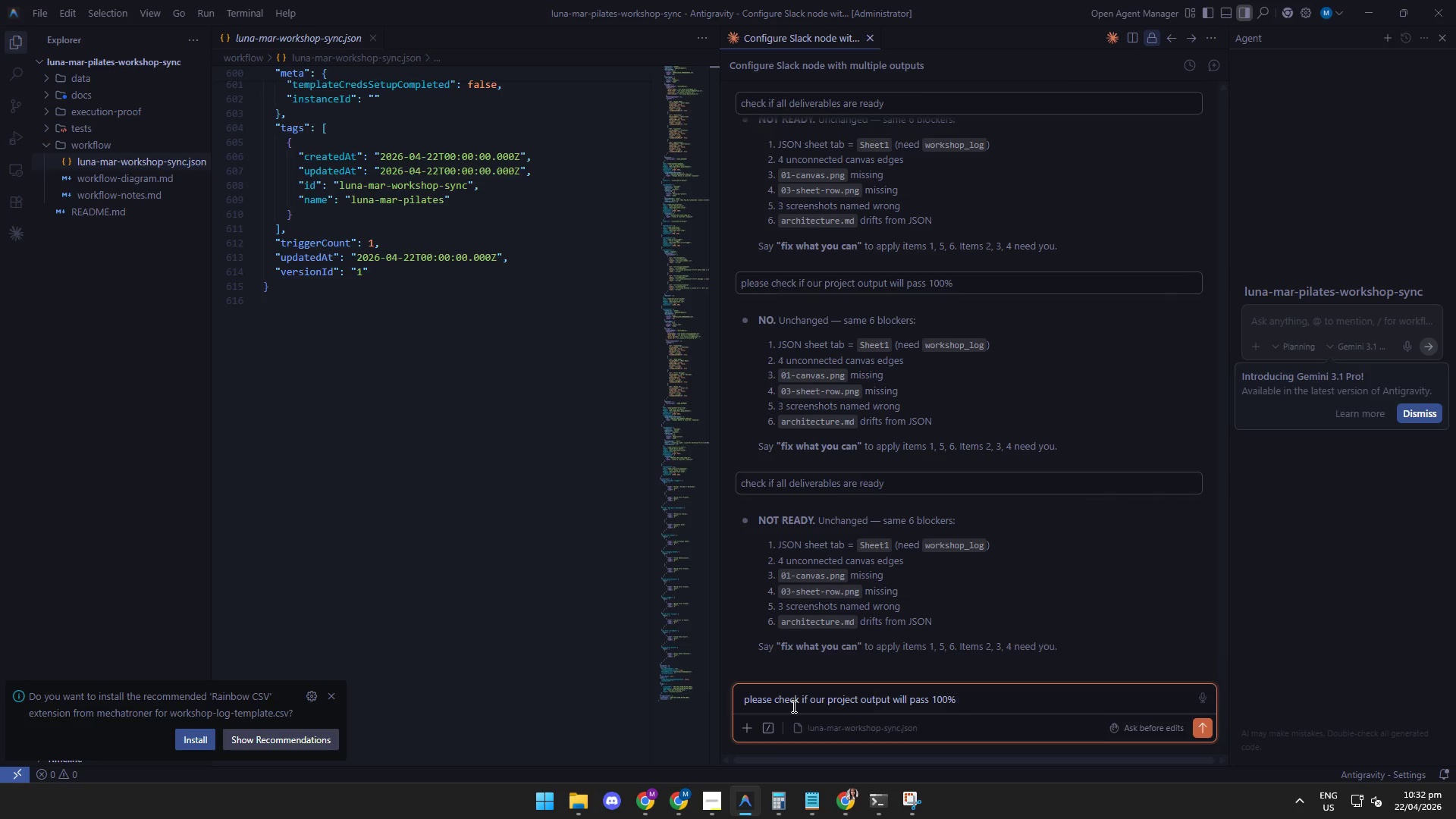 
key(Enter)
 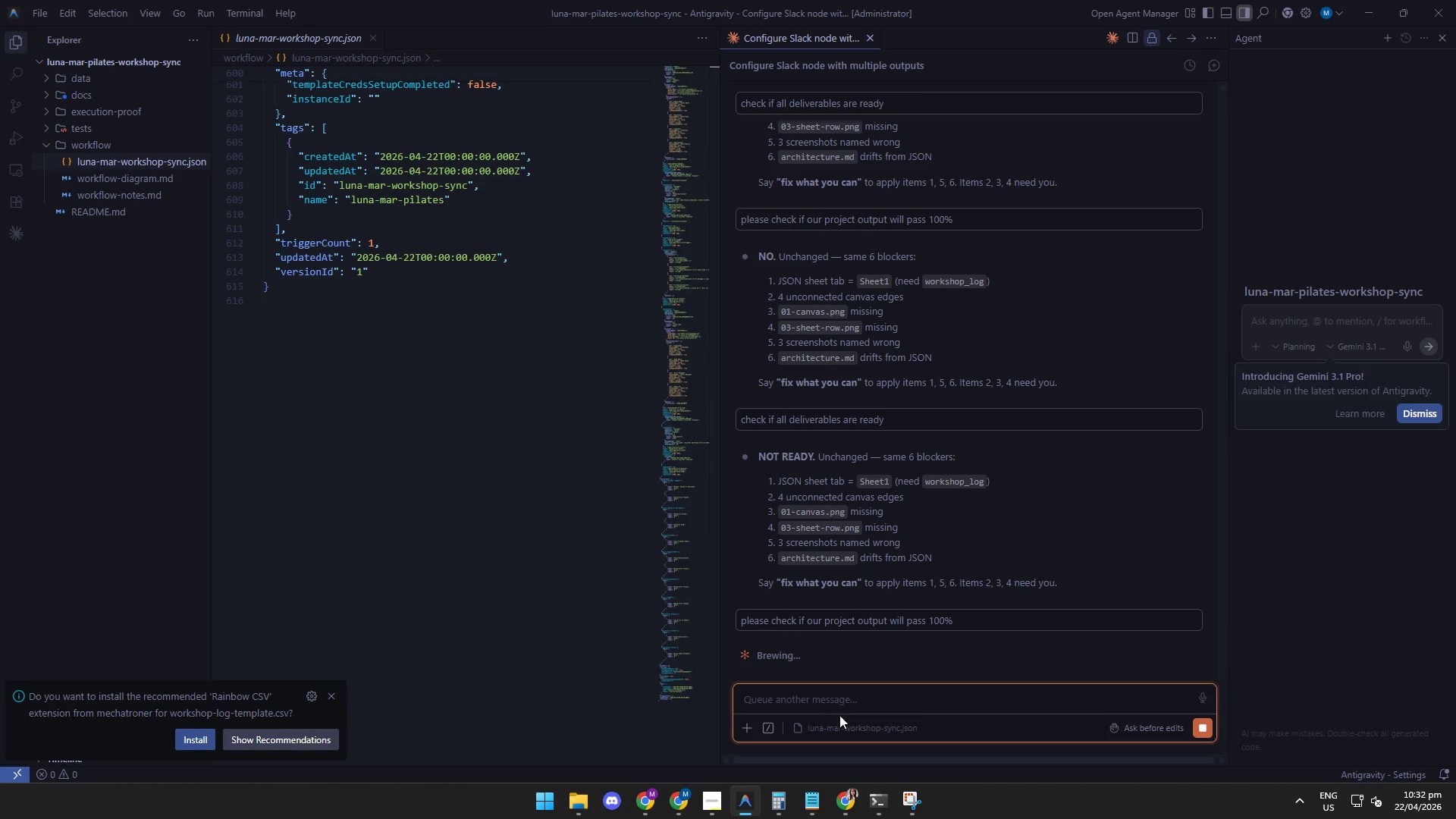 
wait(5.87)
 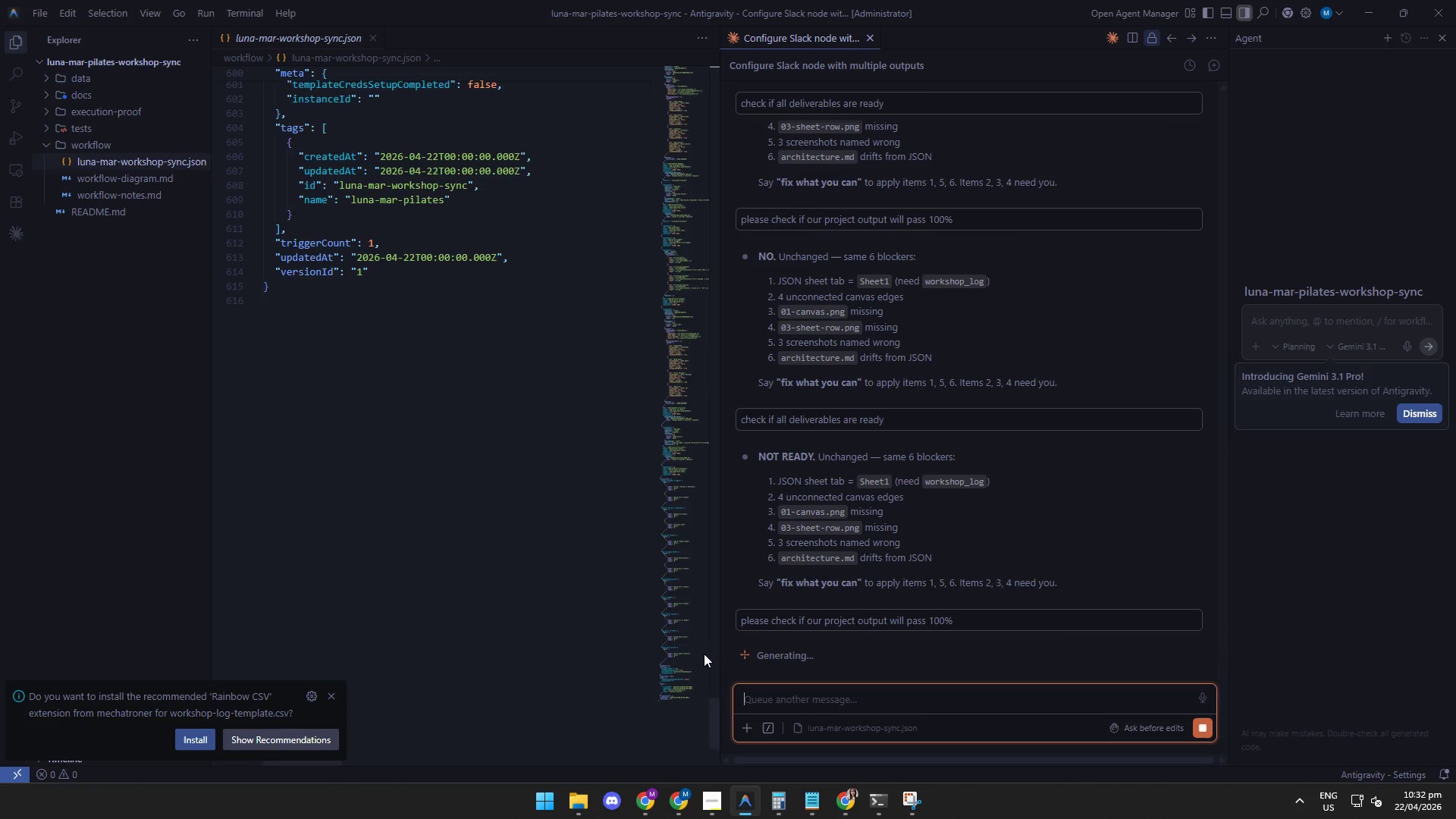 
mouse_move([657, 811])
 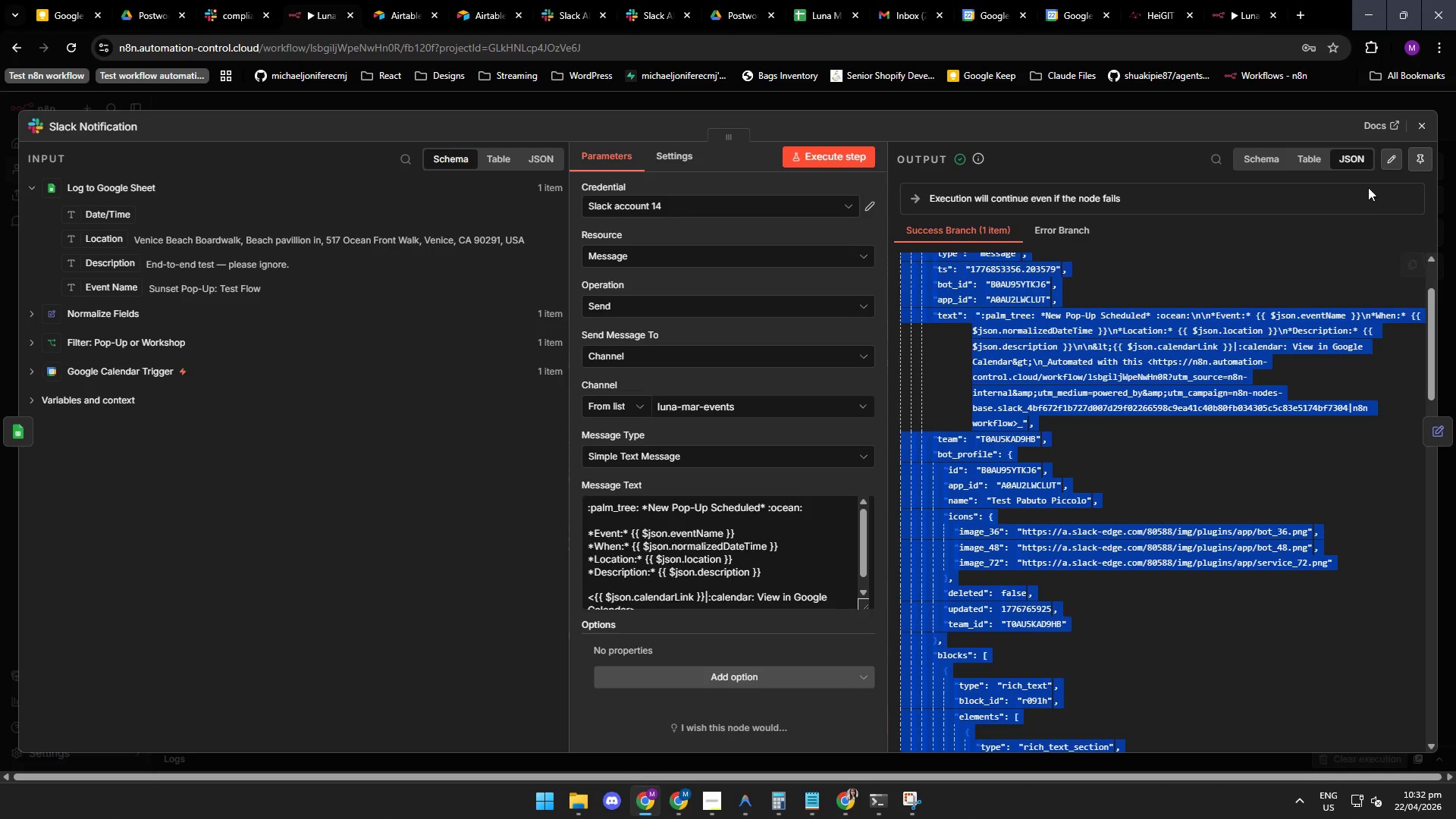 
left_click([1423, 124])
 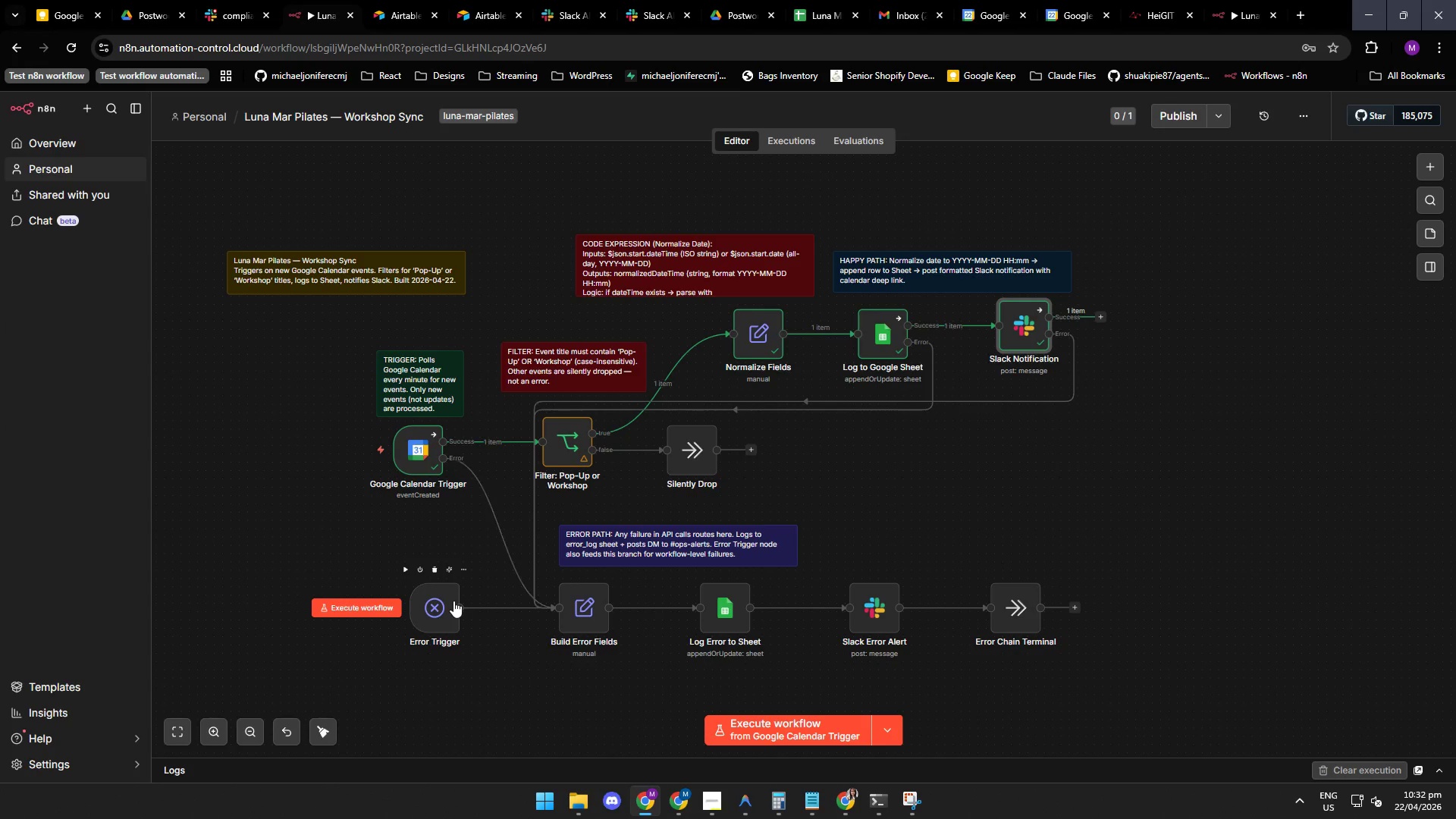 
wait(8.77)
 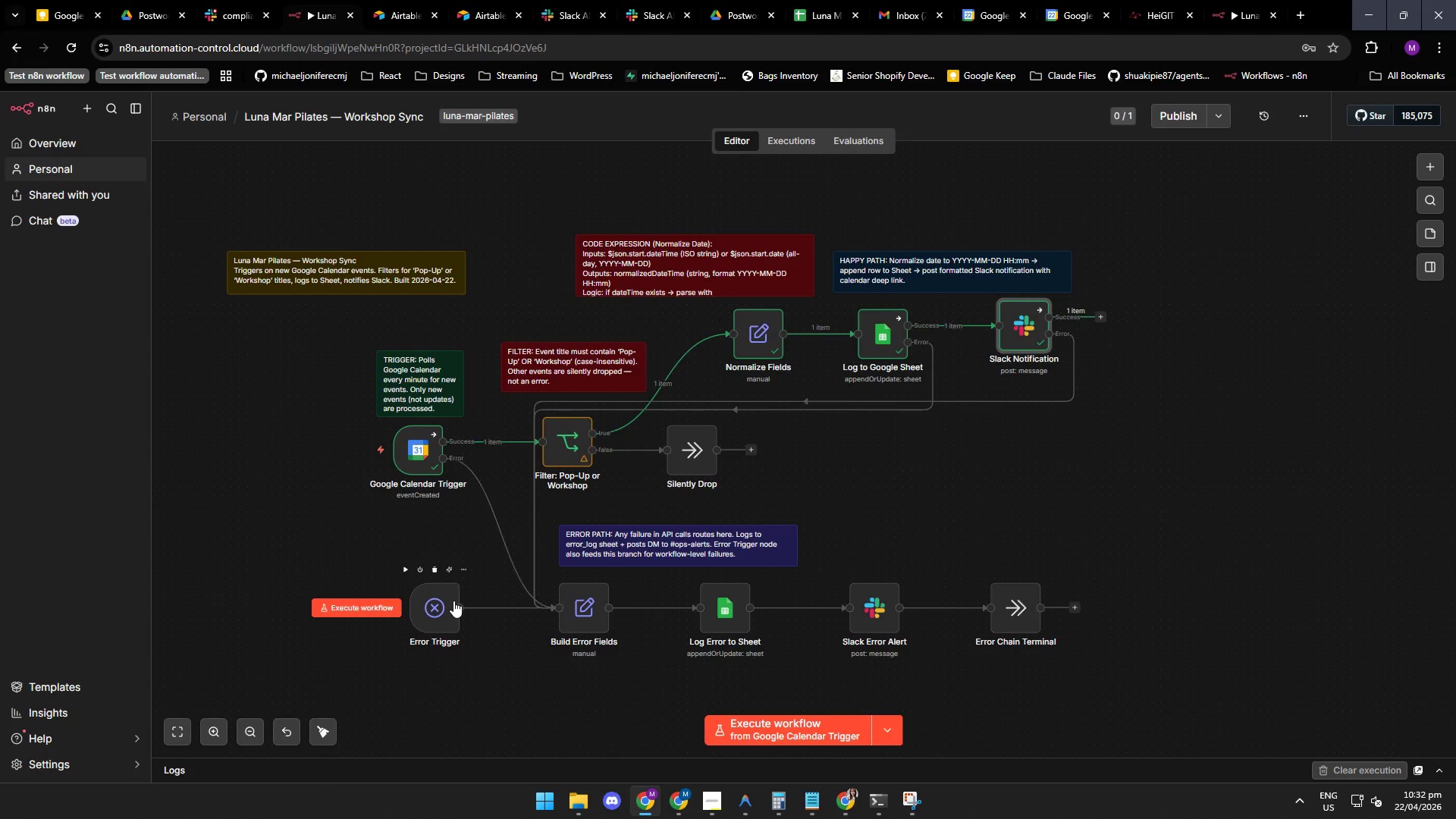 
left_click([742, 806])
 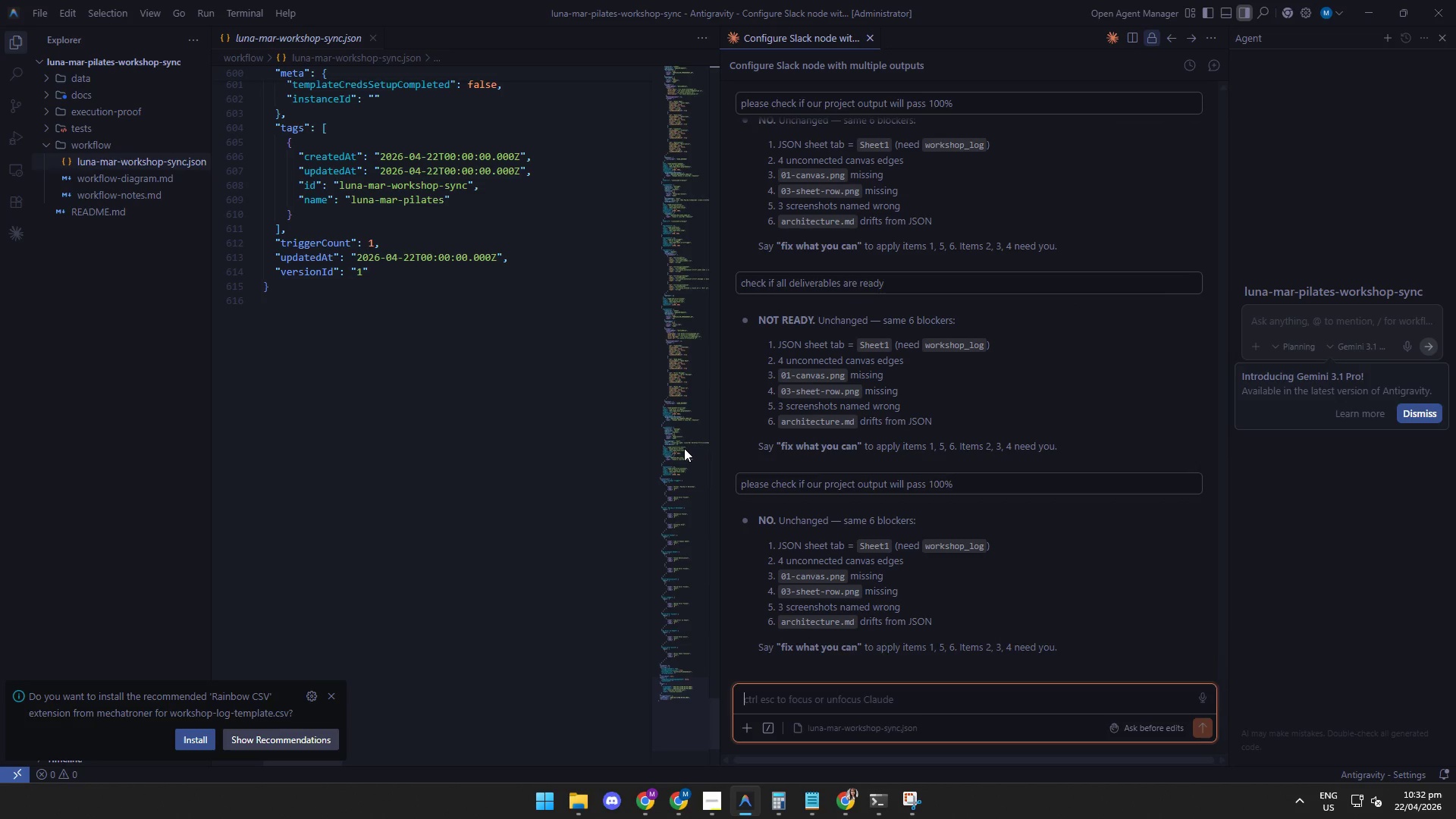 
wait(19.06)
 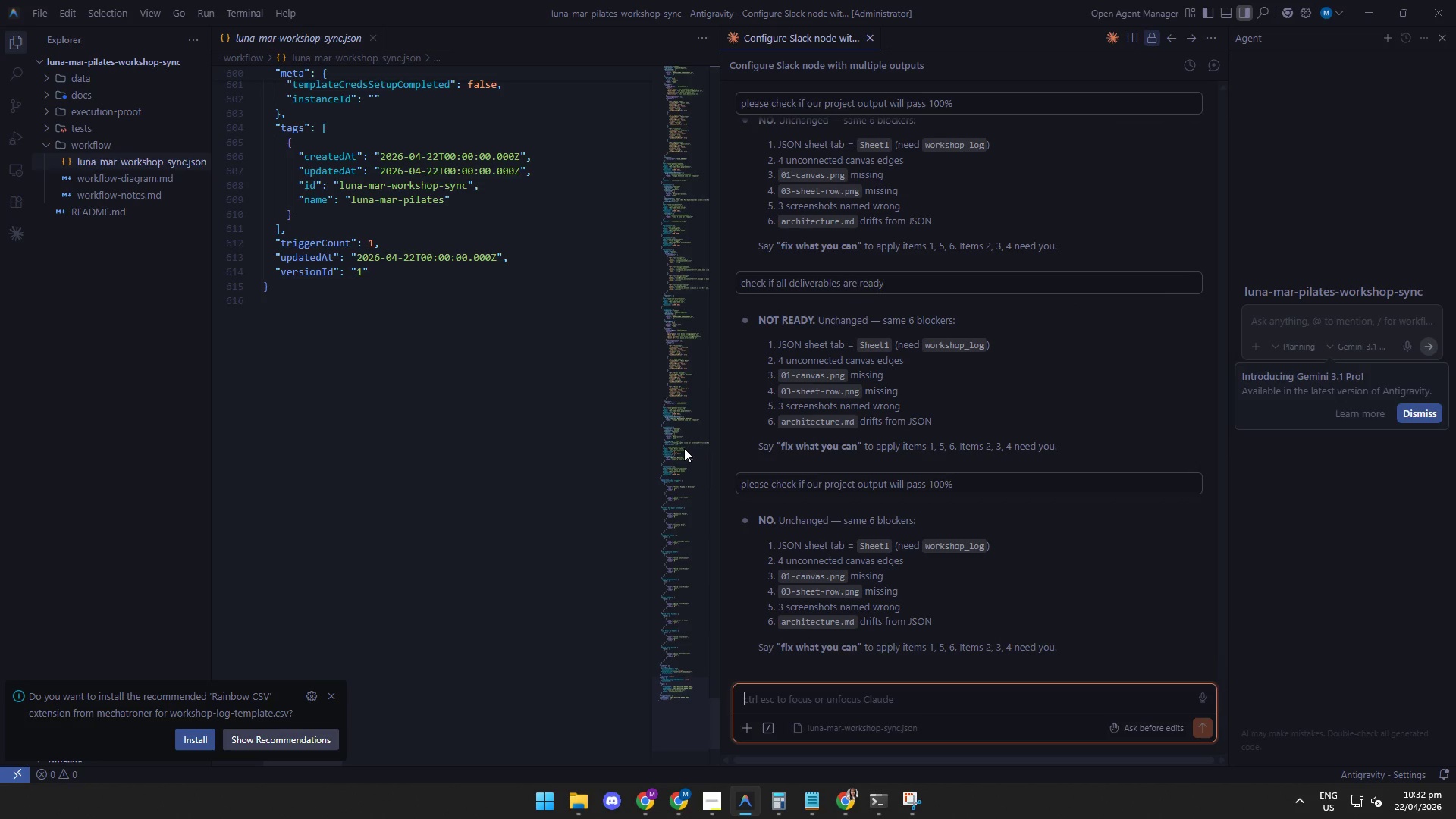 
left_click([642, 802])
 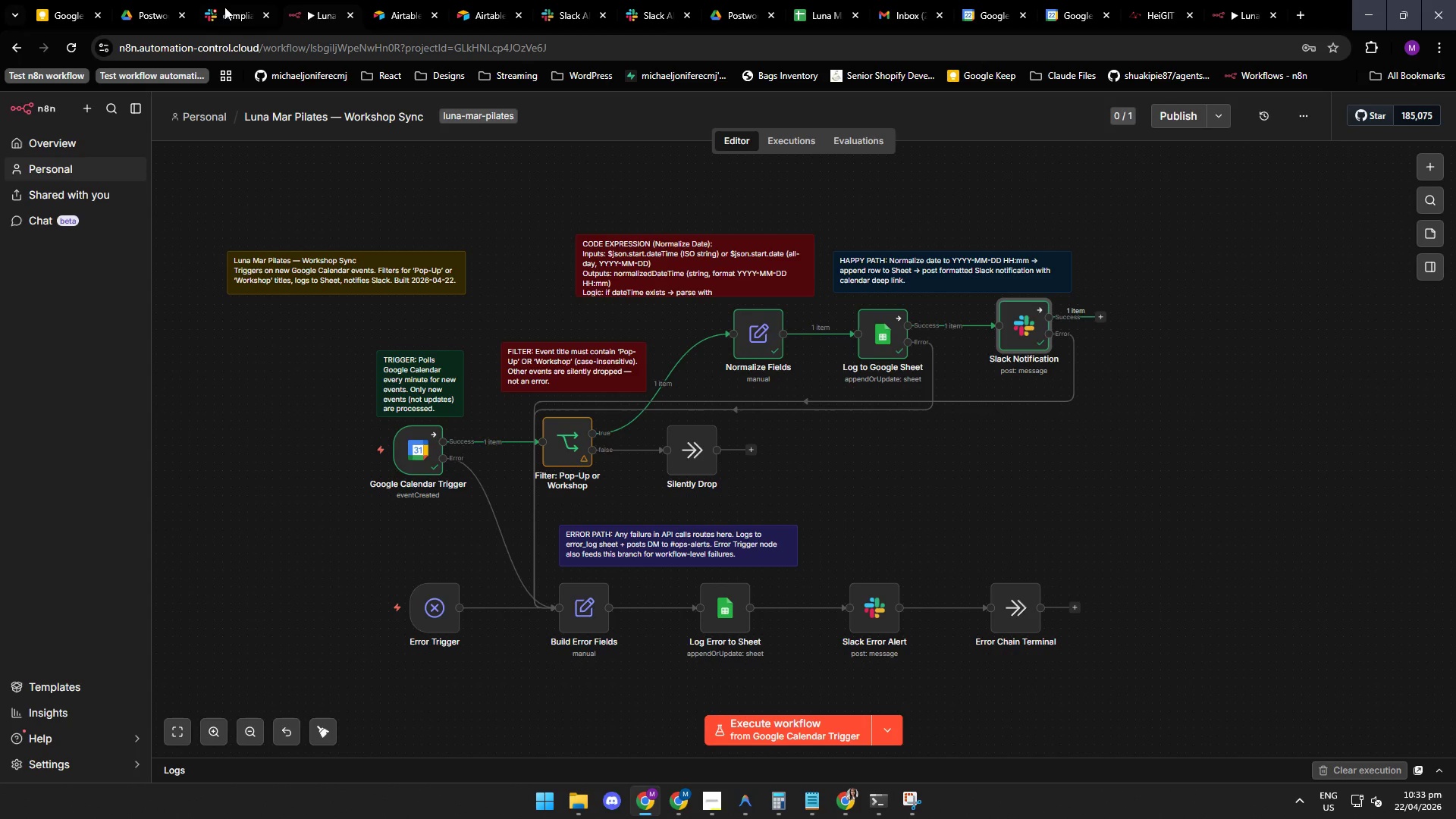 
left_click([229, 11])
 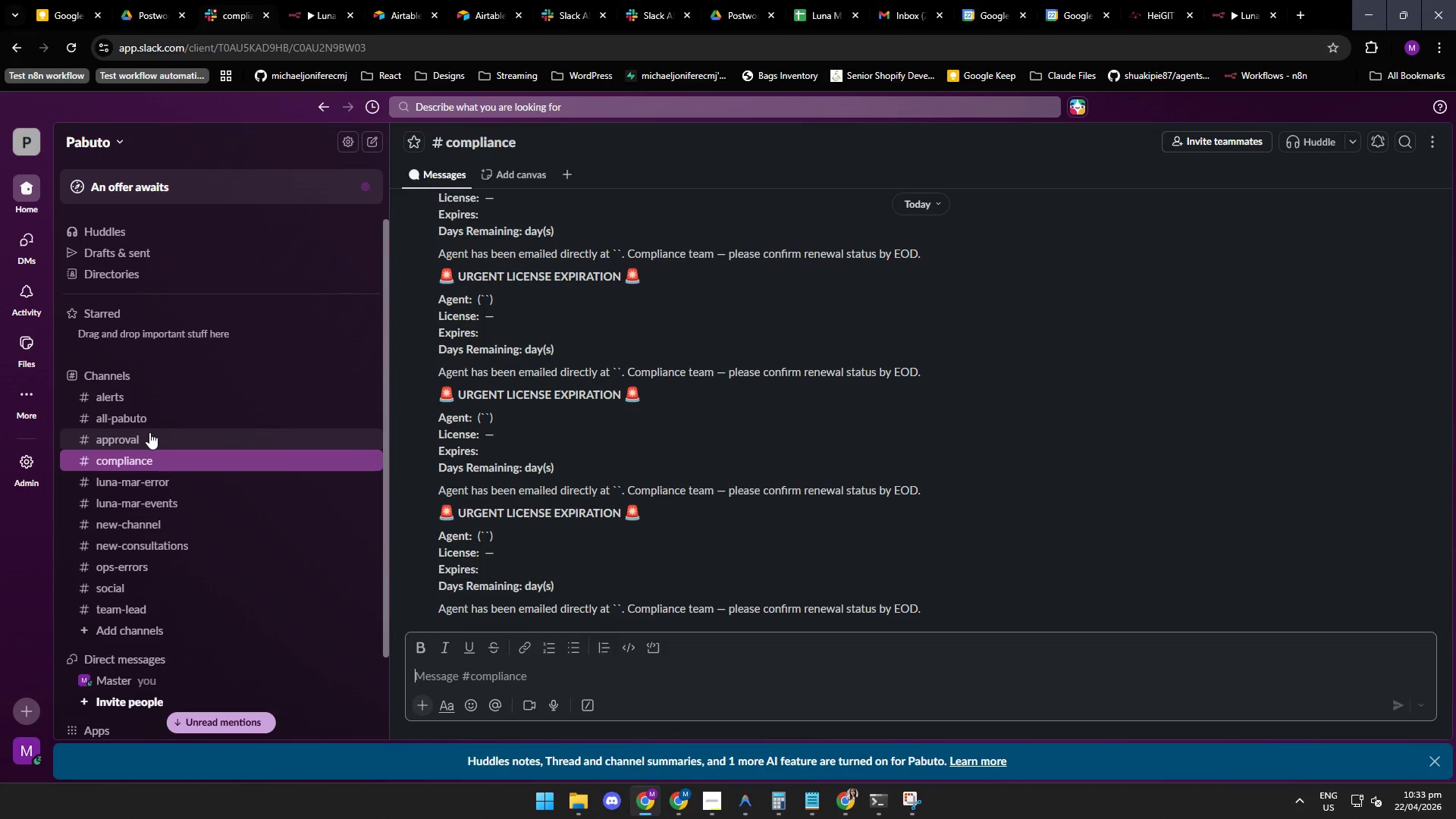 
left_click([149, 432])
 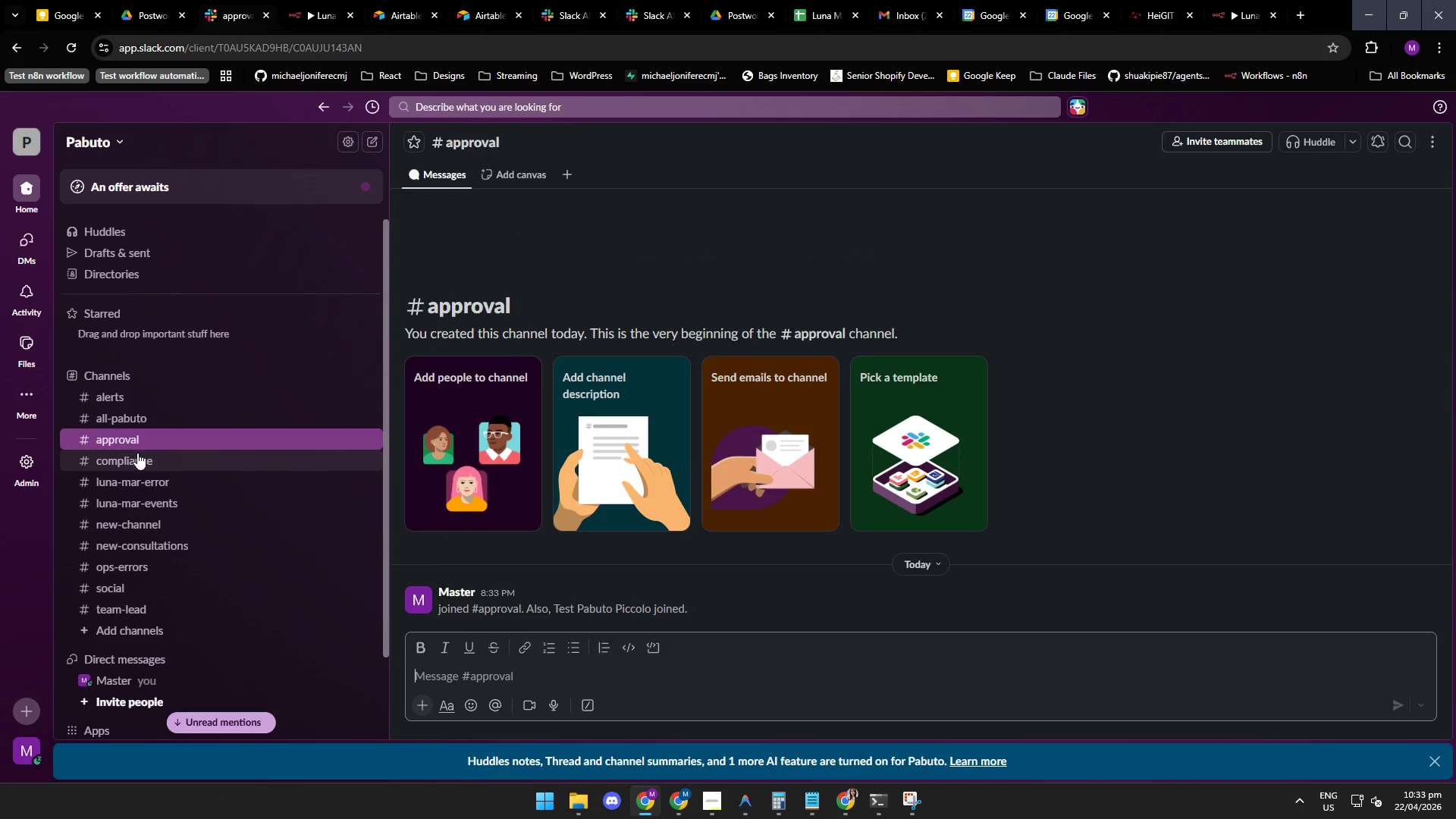 
left_click([141, 456])
 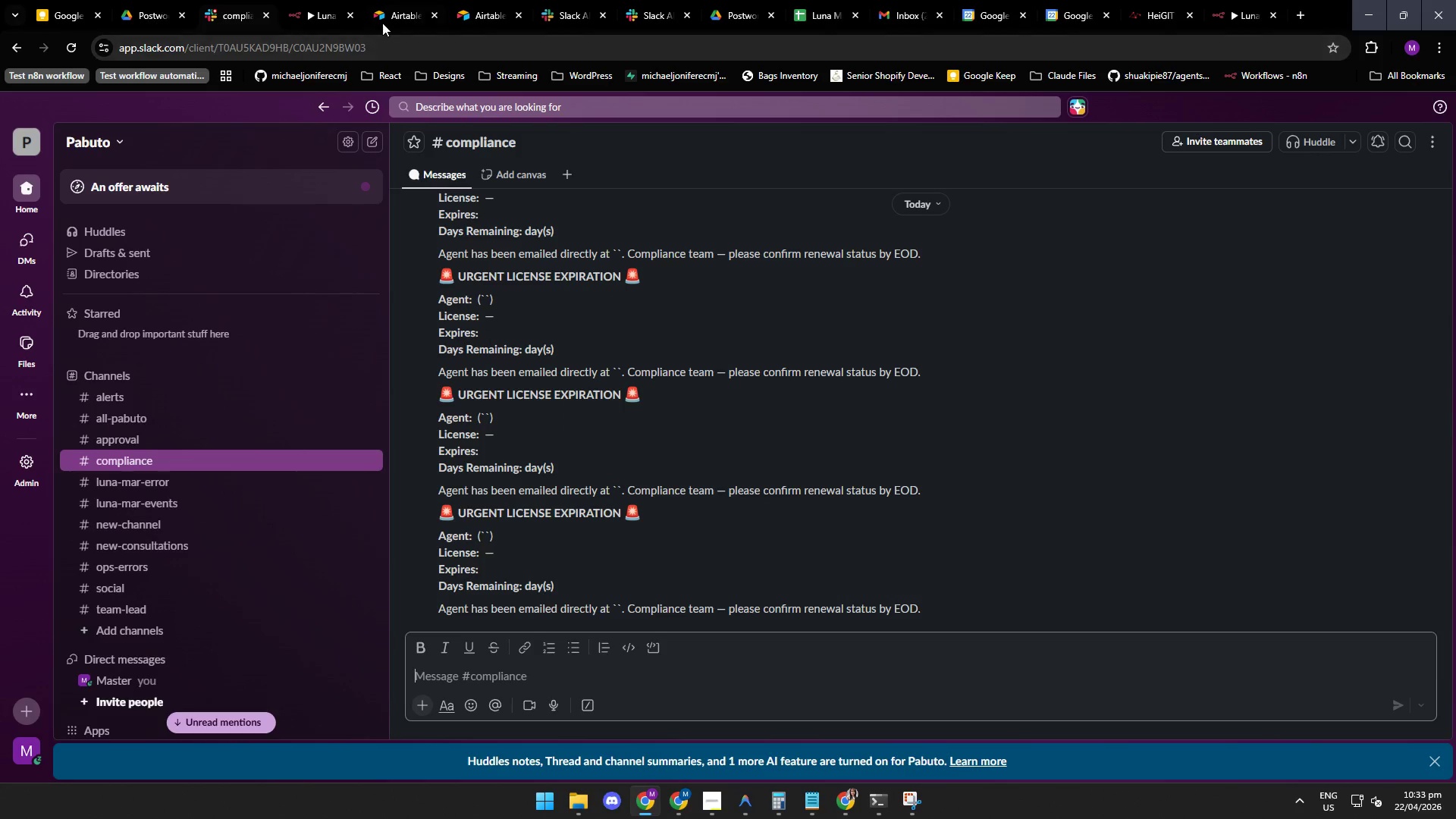 
left_click([394, 17])
 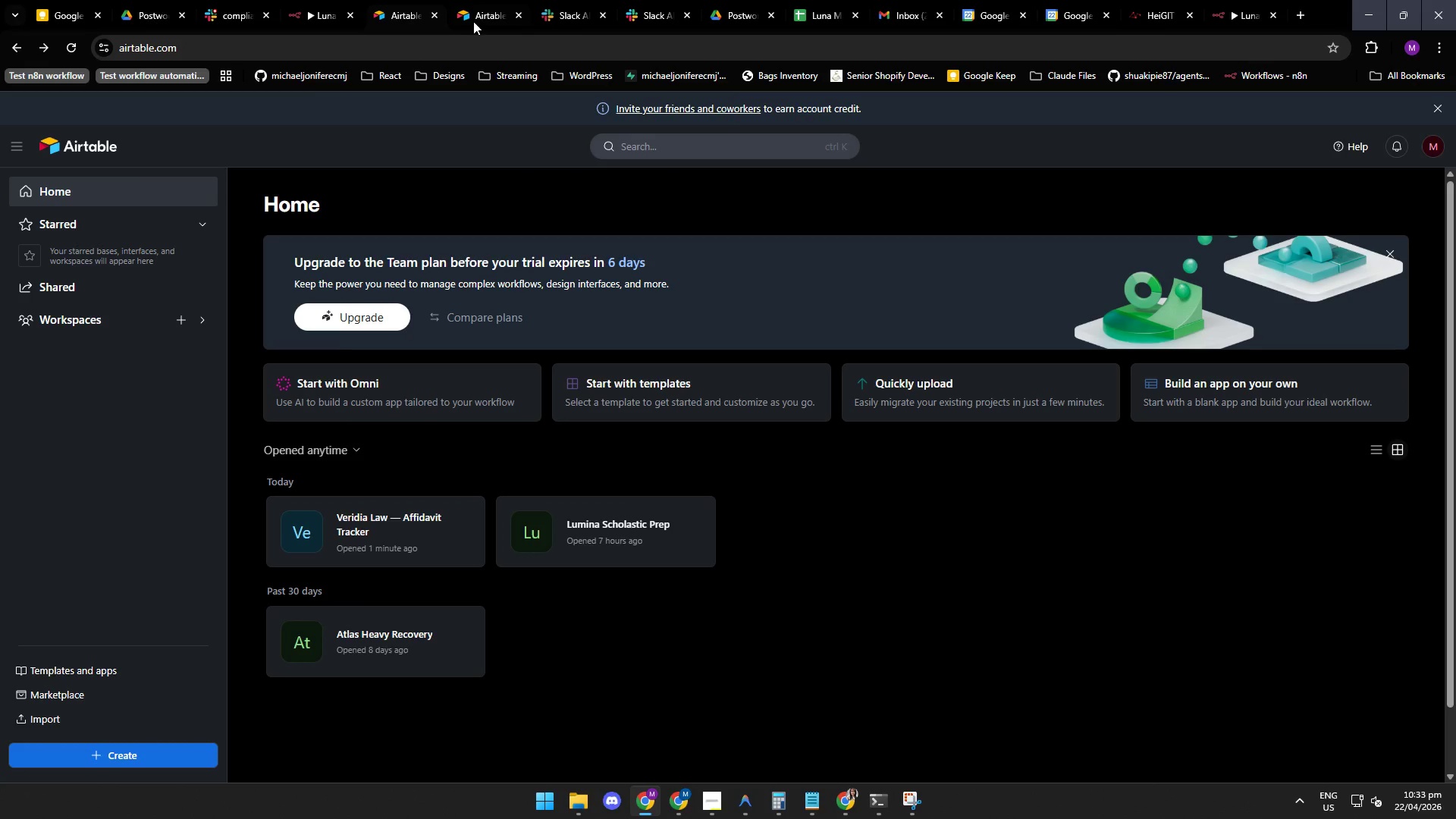 
left_click([479, 17])
 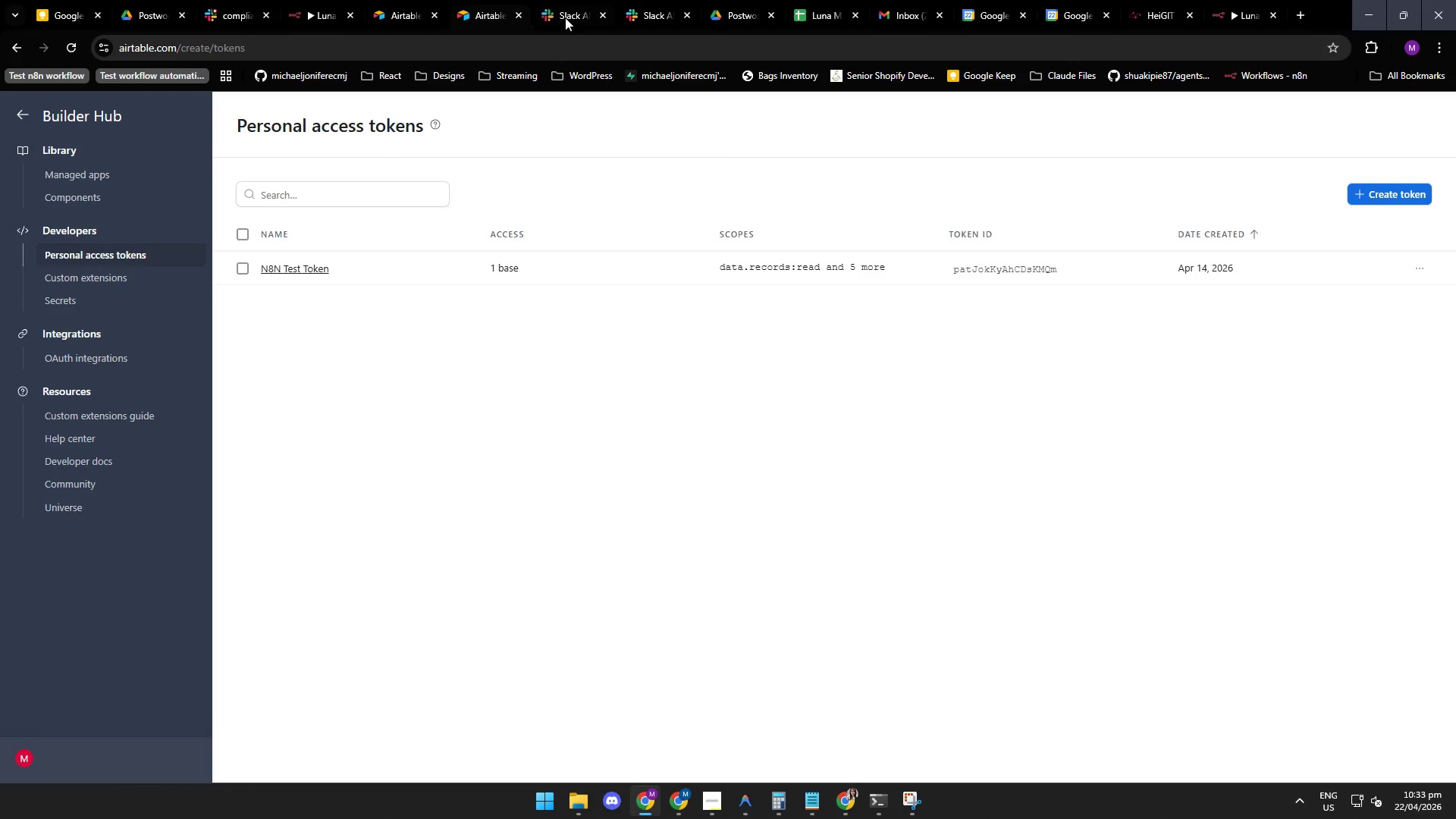 
left_click([565, 19])
 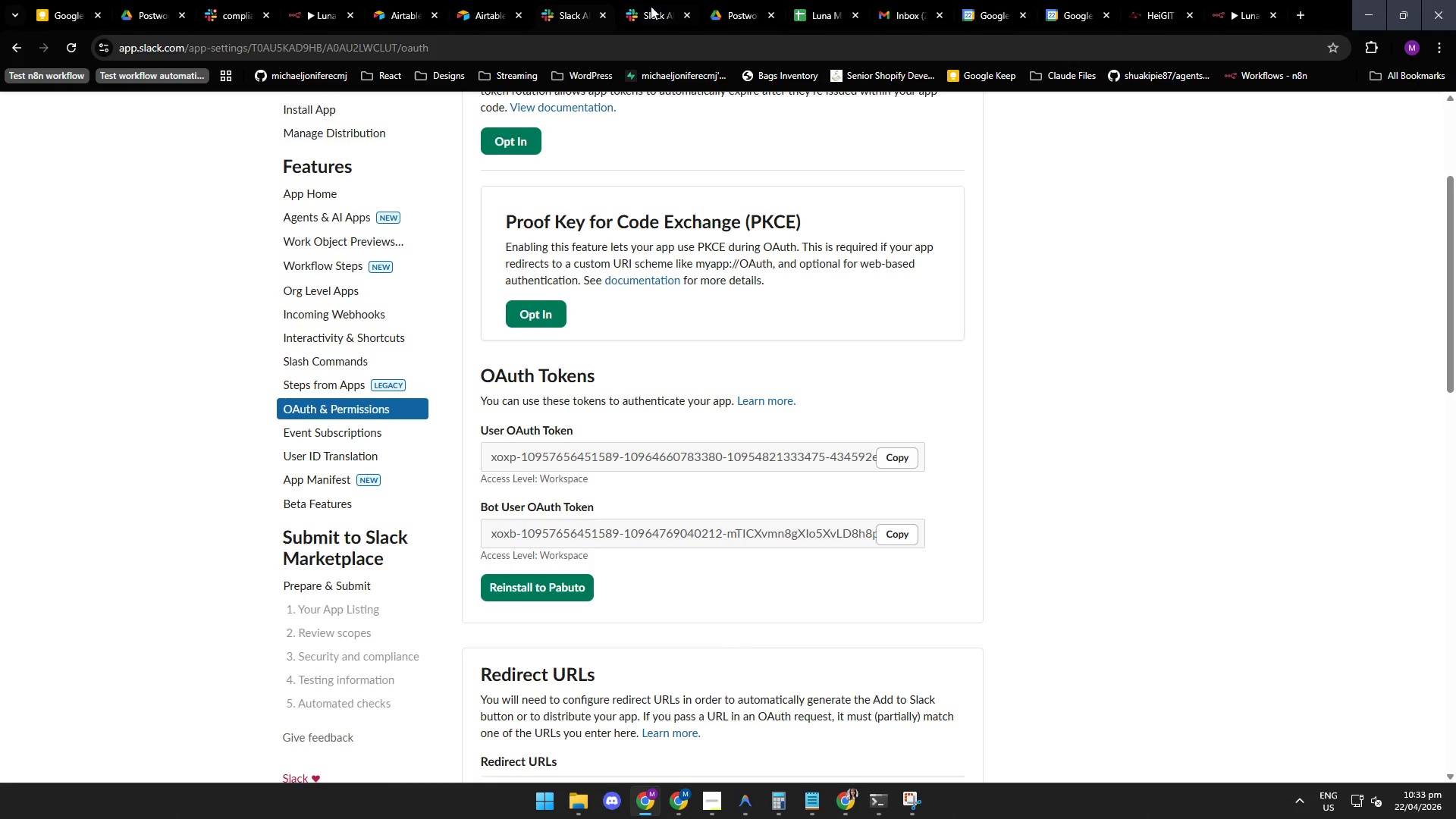 
left_click([651, 13])
 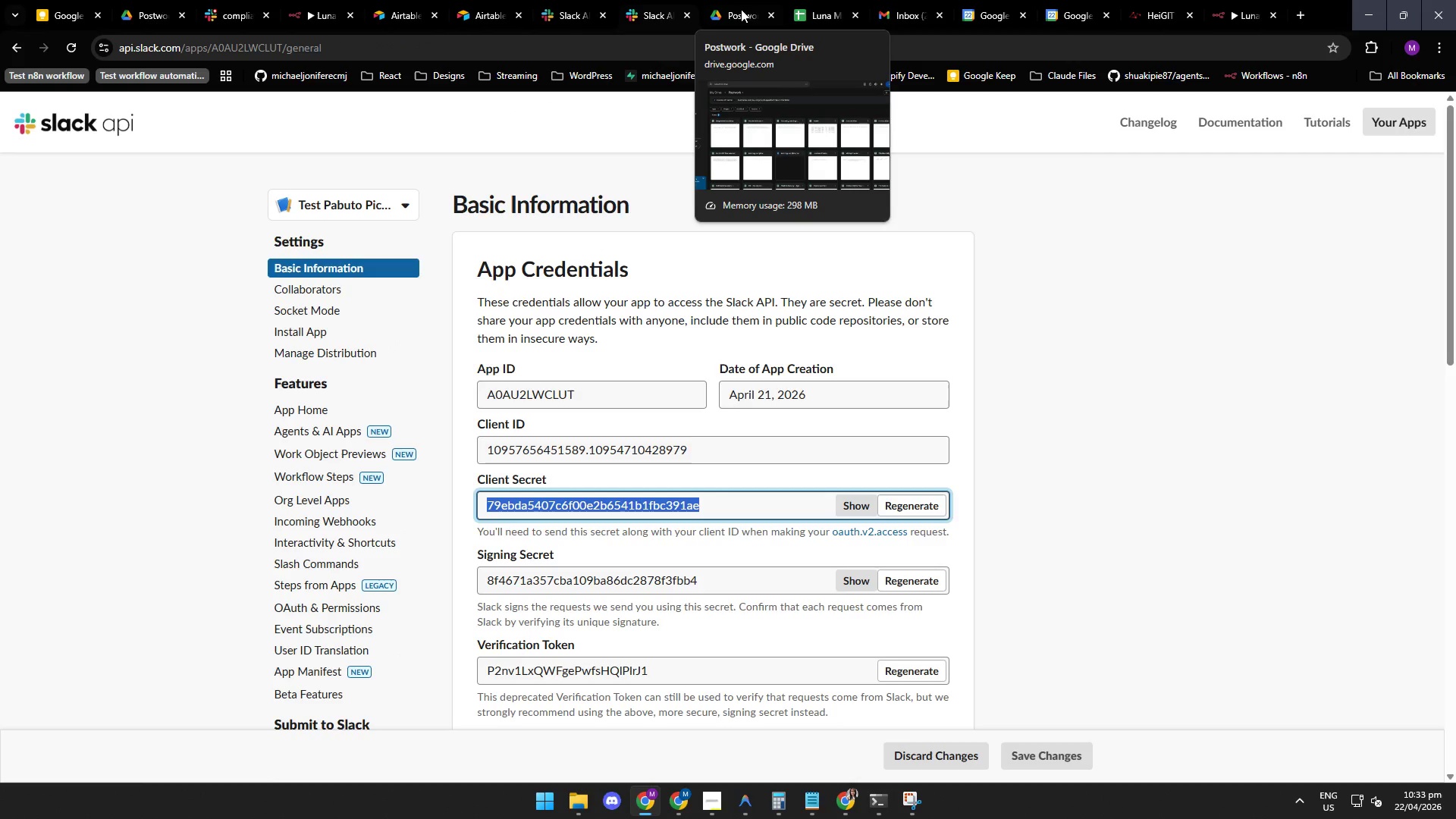 
left_click([740, 14])
 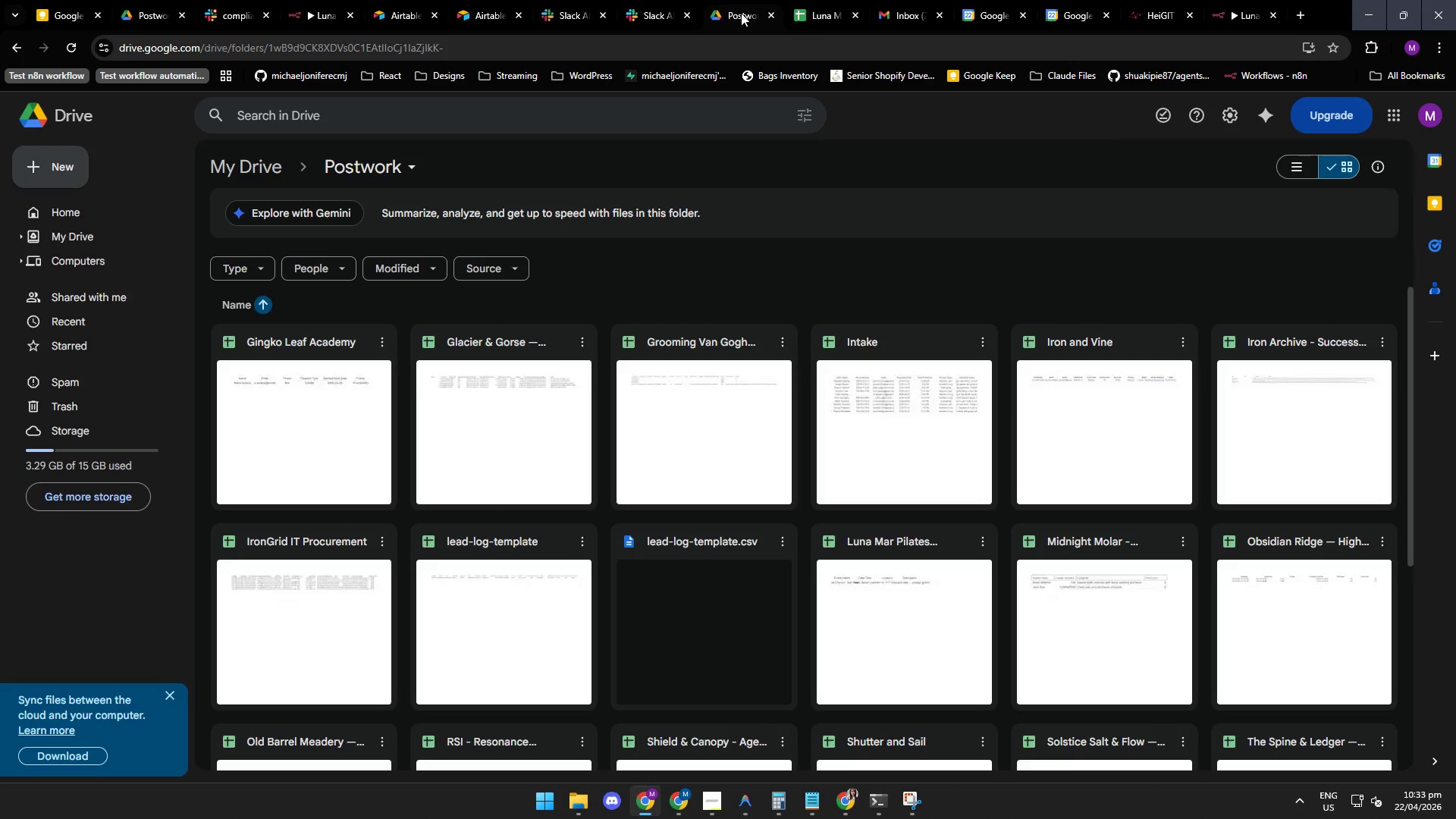 
wait(14.53)
 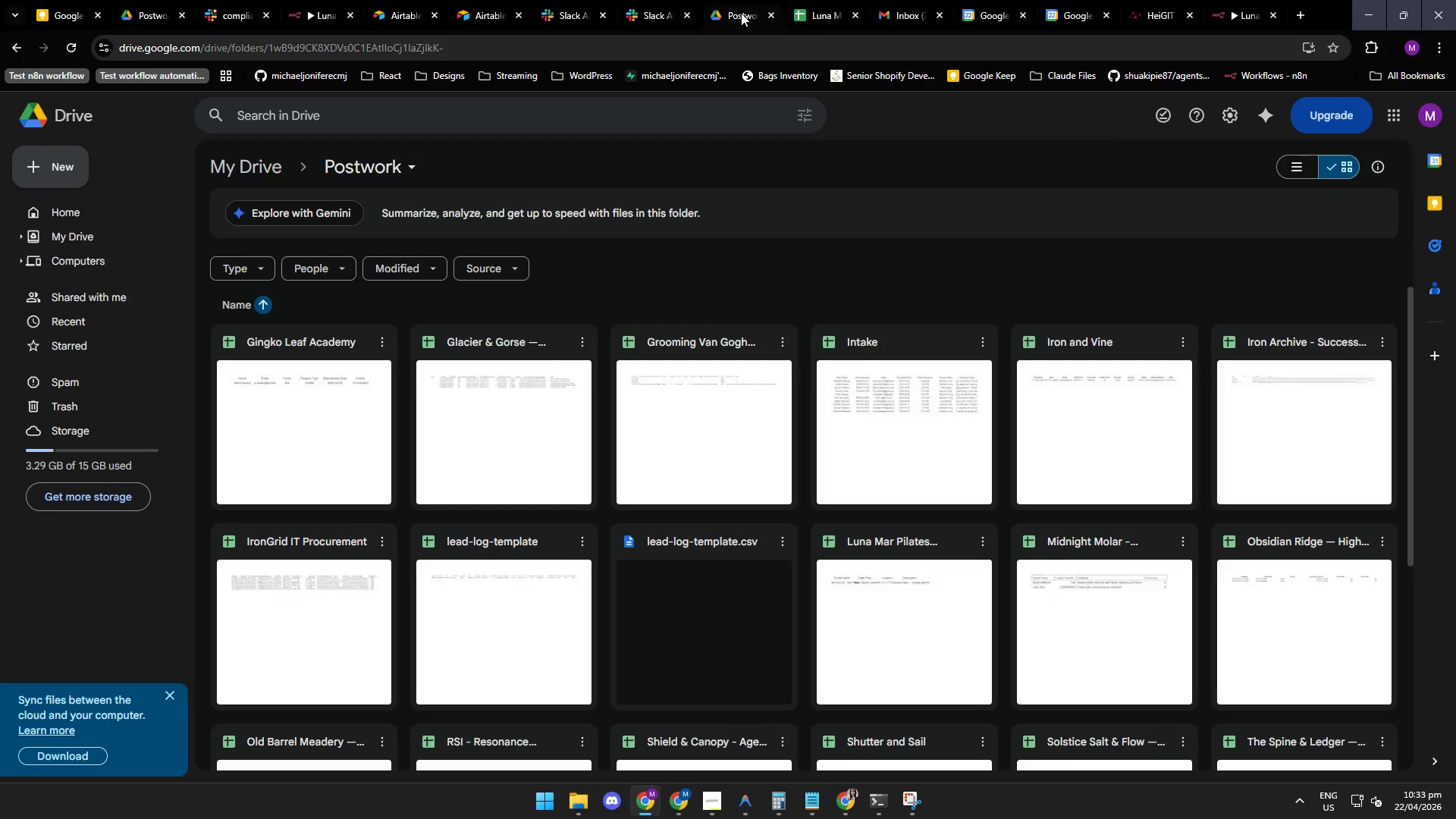 
left_click([904, 9])
 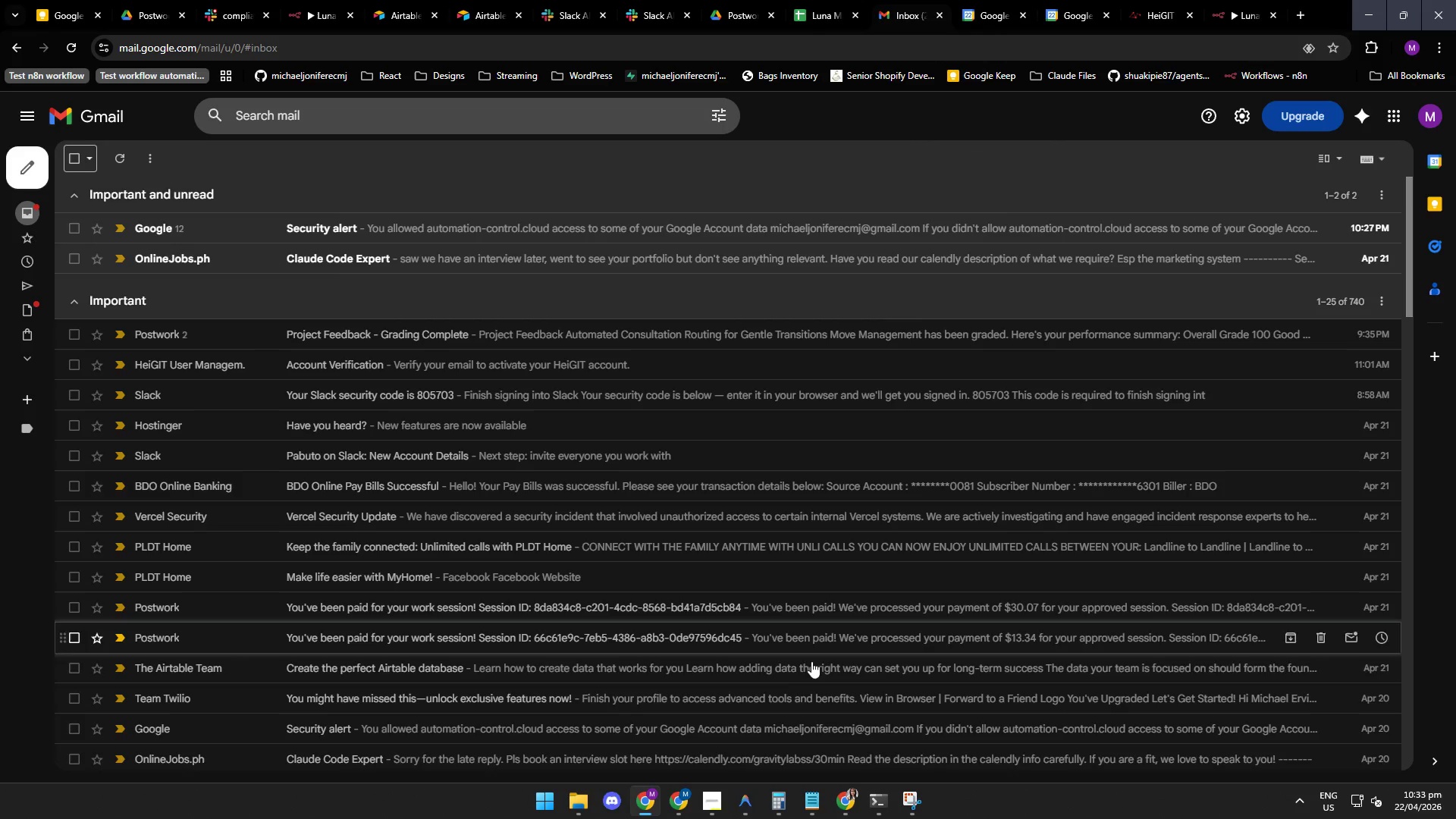 
wait(5.42)
 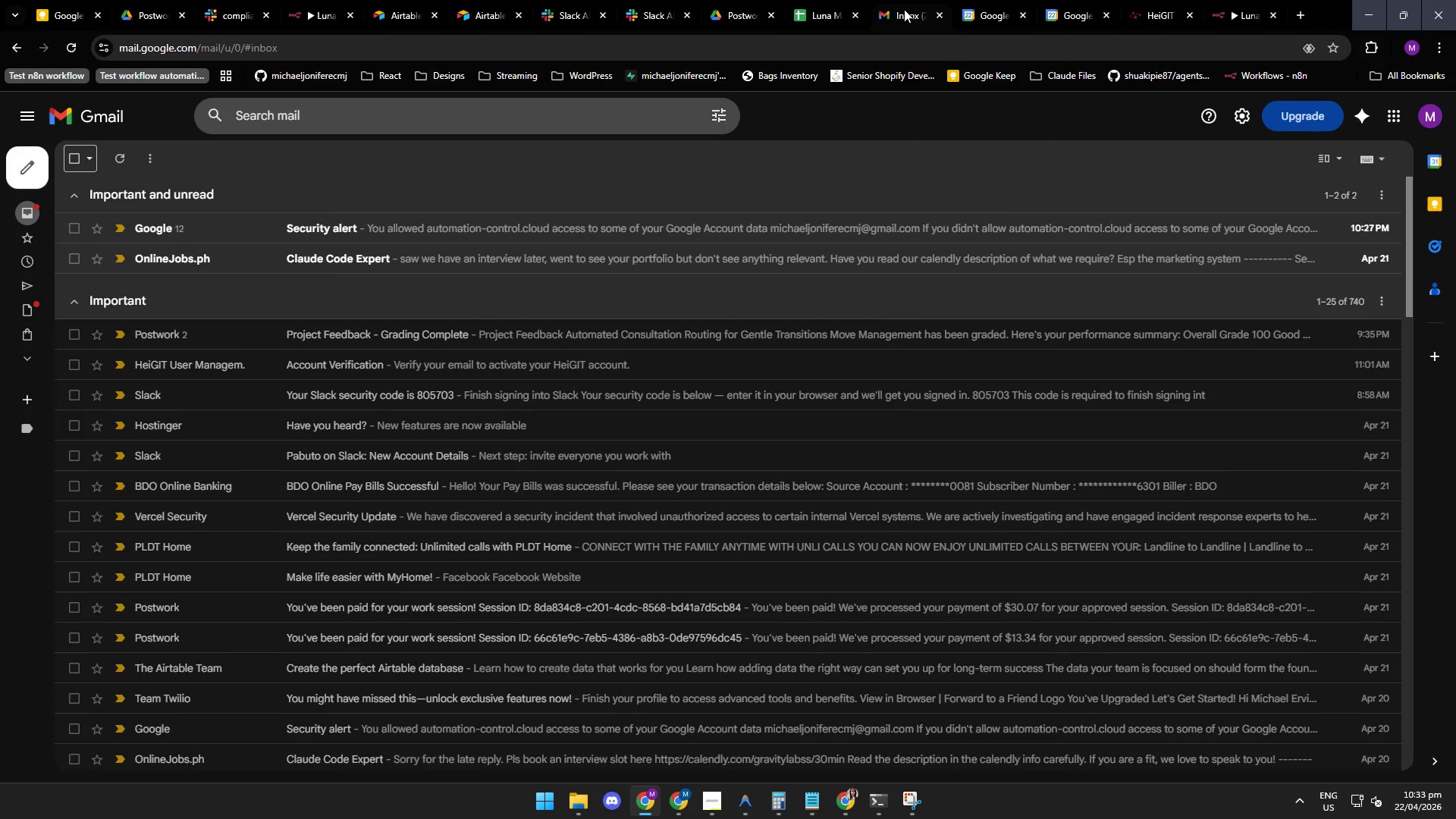 
left_click([743, 811])
 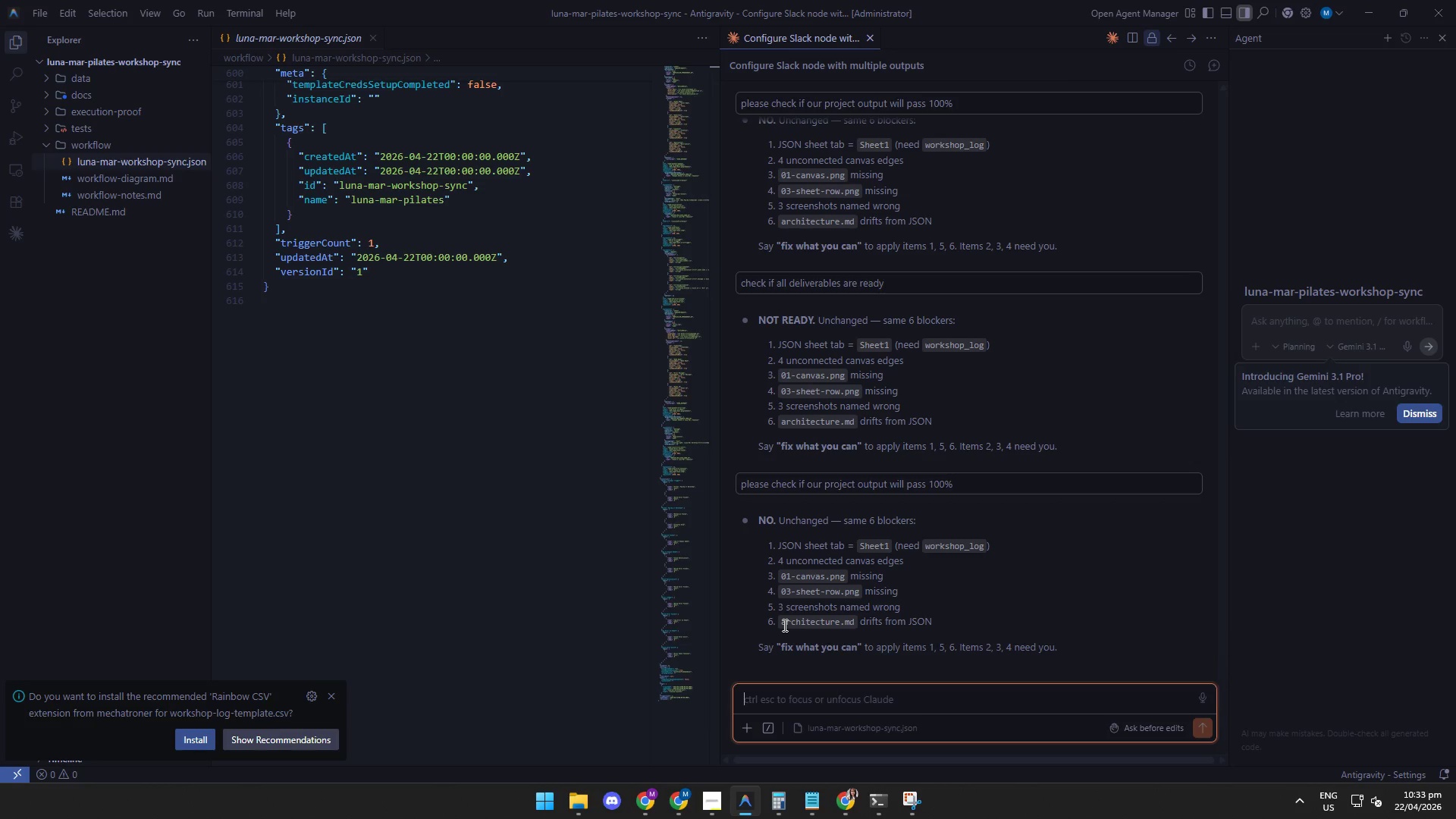 
wait(6.33)
 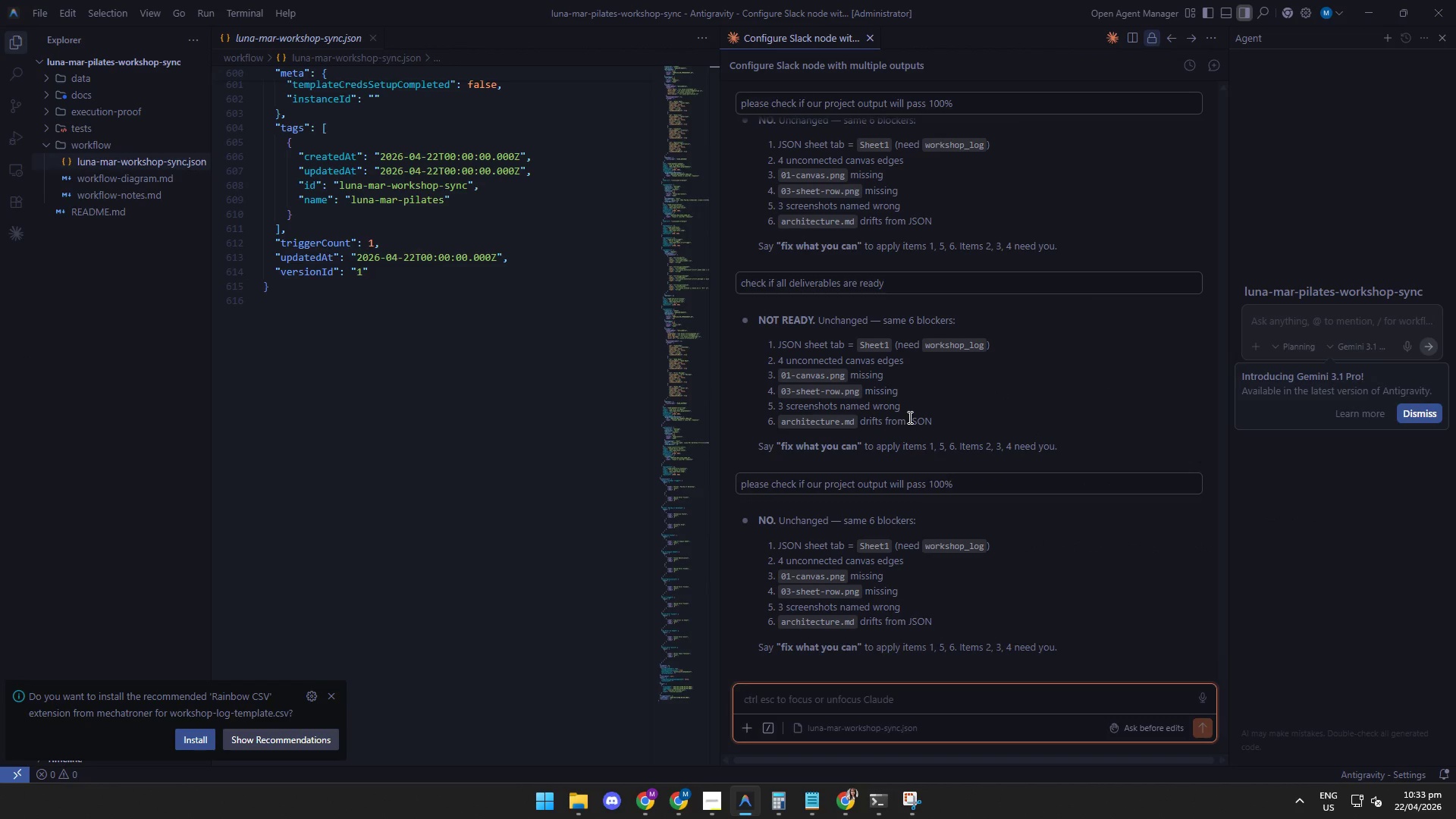 
left_click([782, 623])
 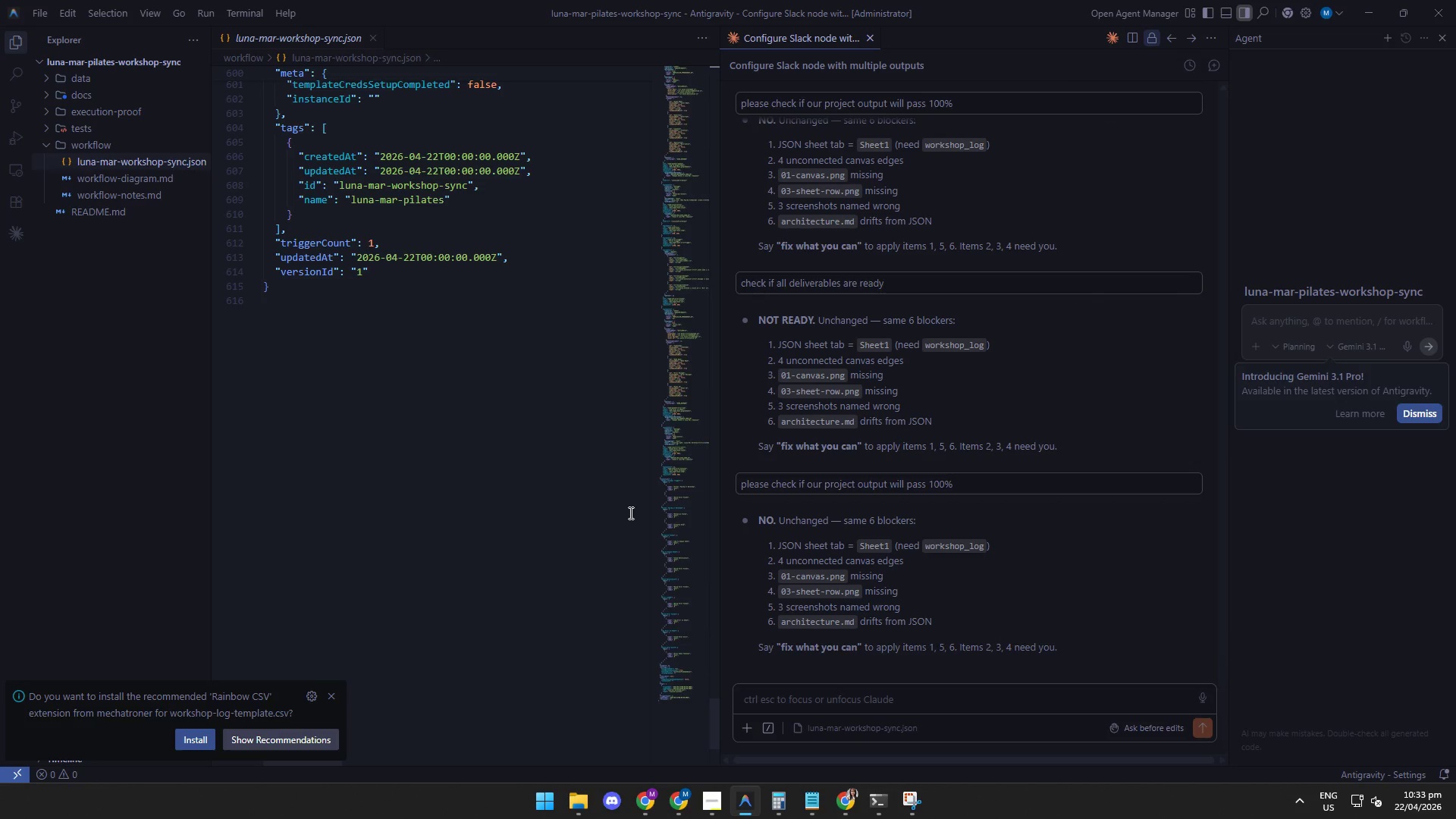 
wait(10.23)
 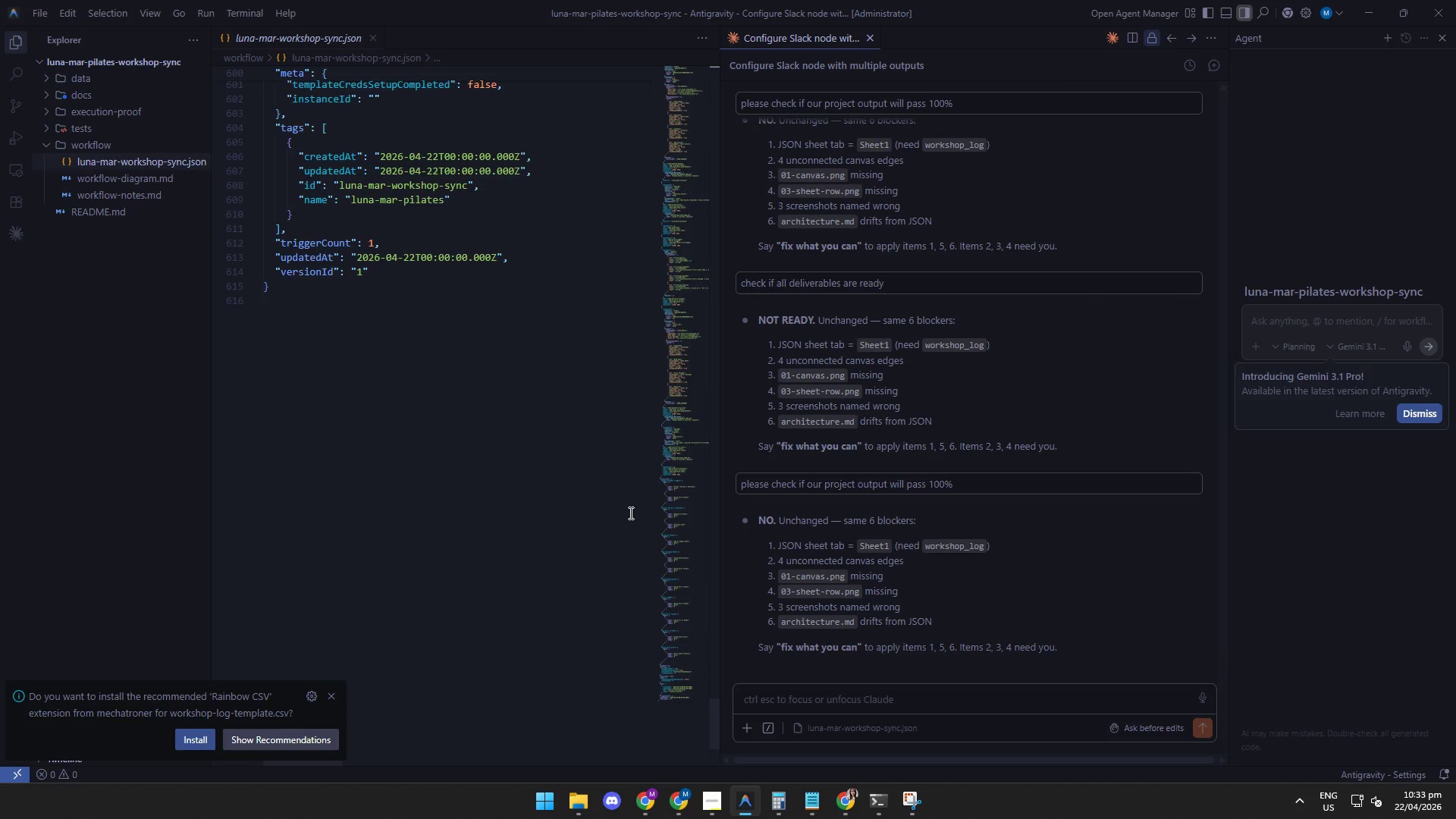 
left_click([765, 616])
 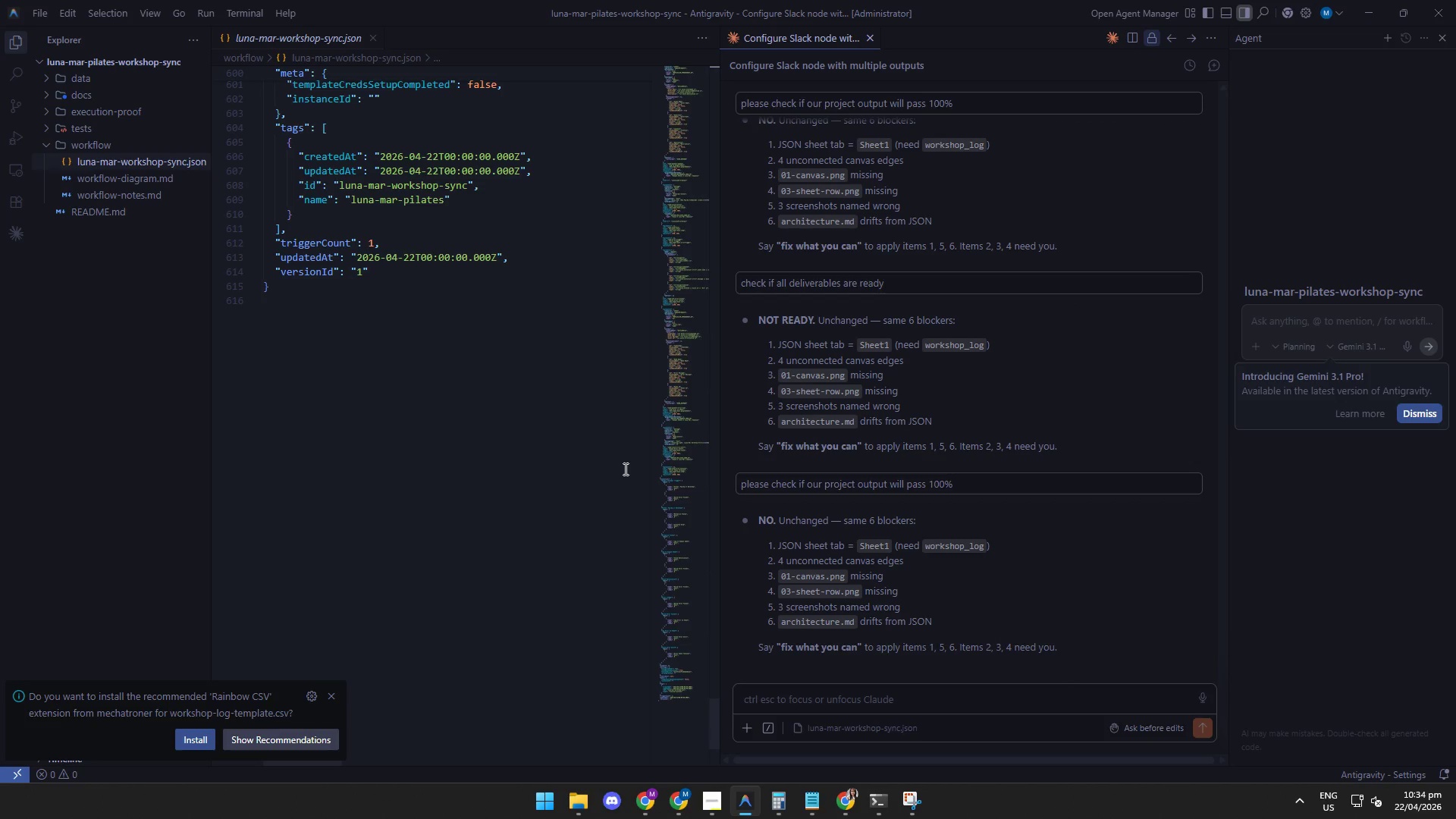 
wait(15.22)
 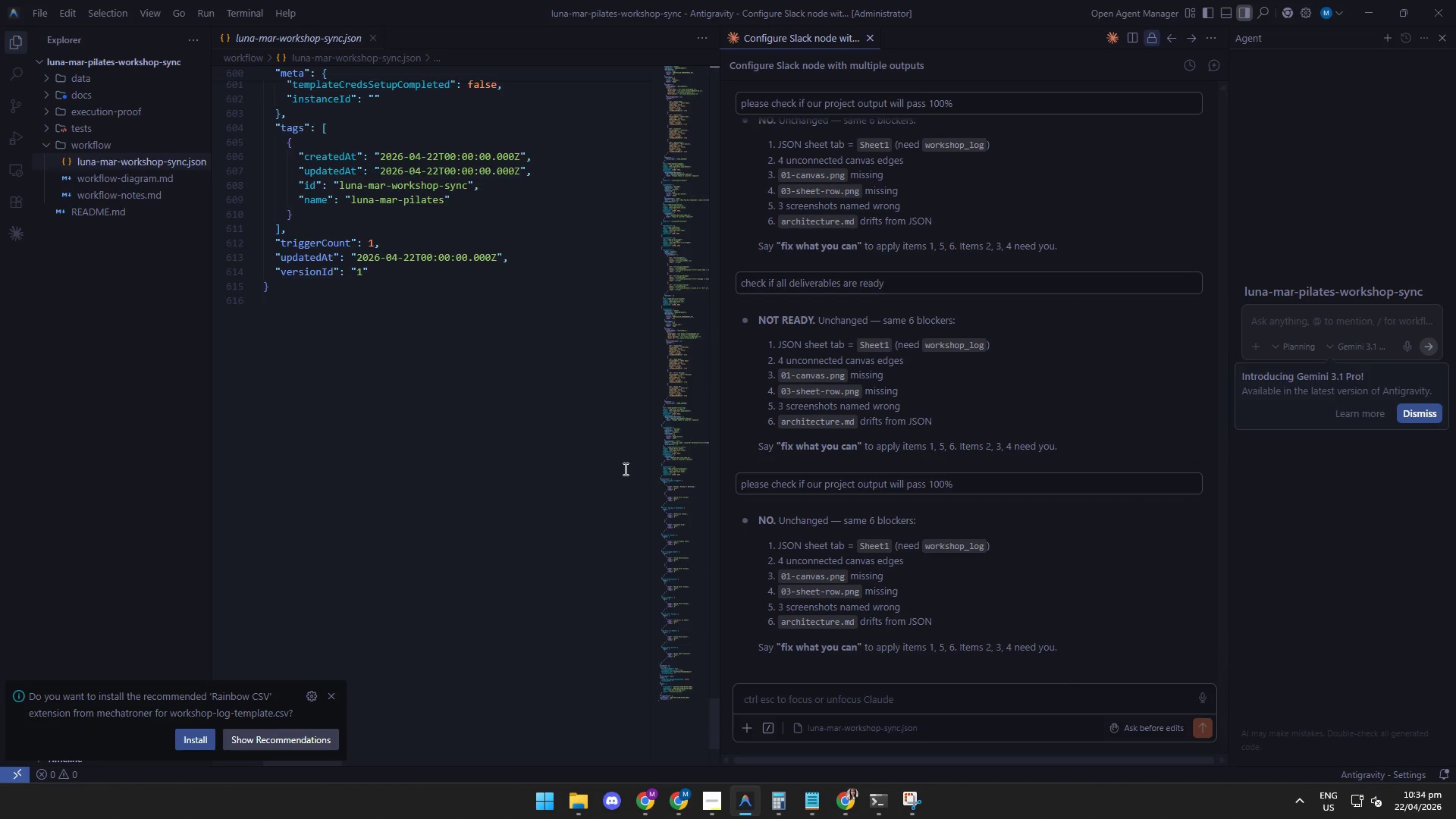 
left_click([809, 610])
 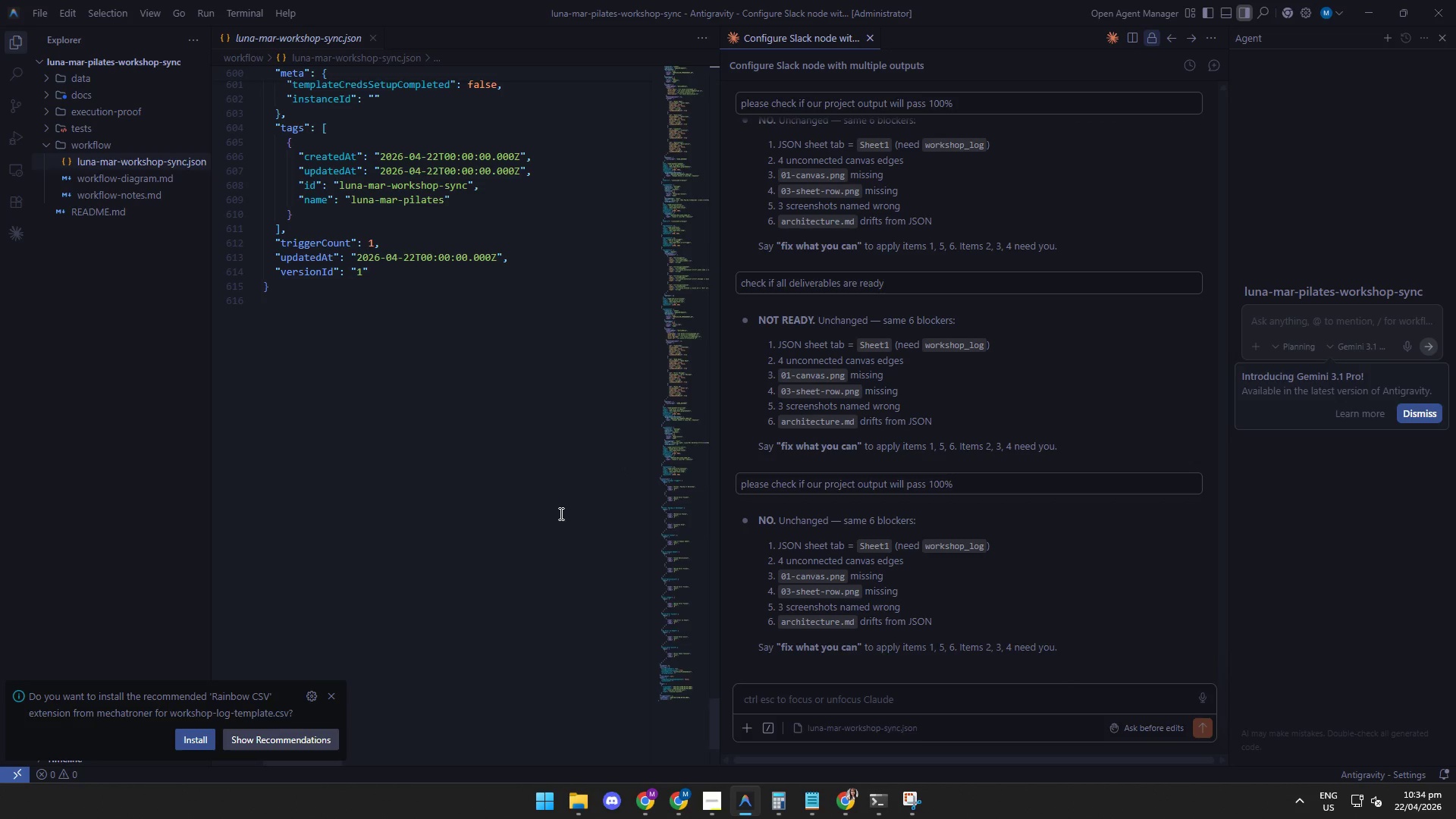 
wait(7.91)
 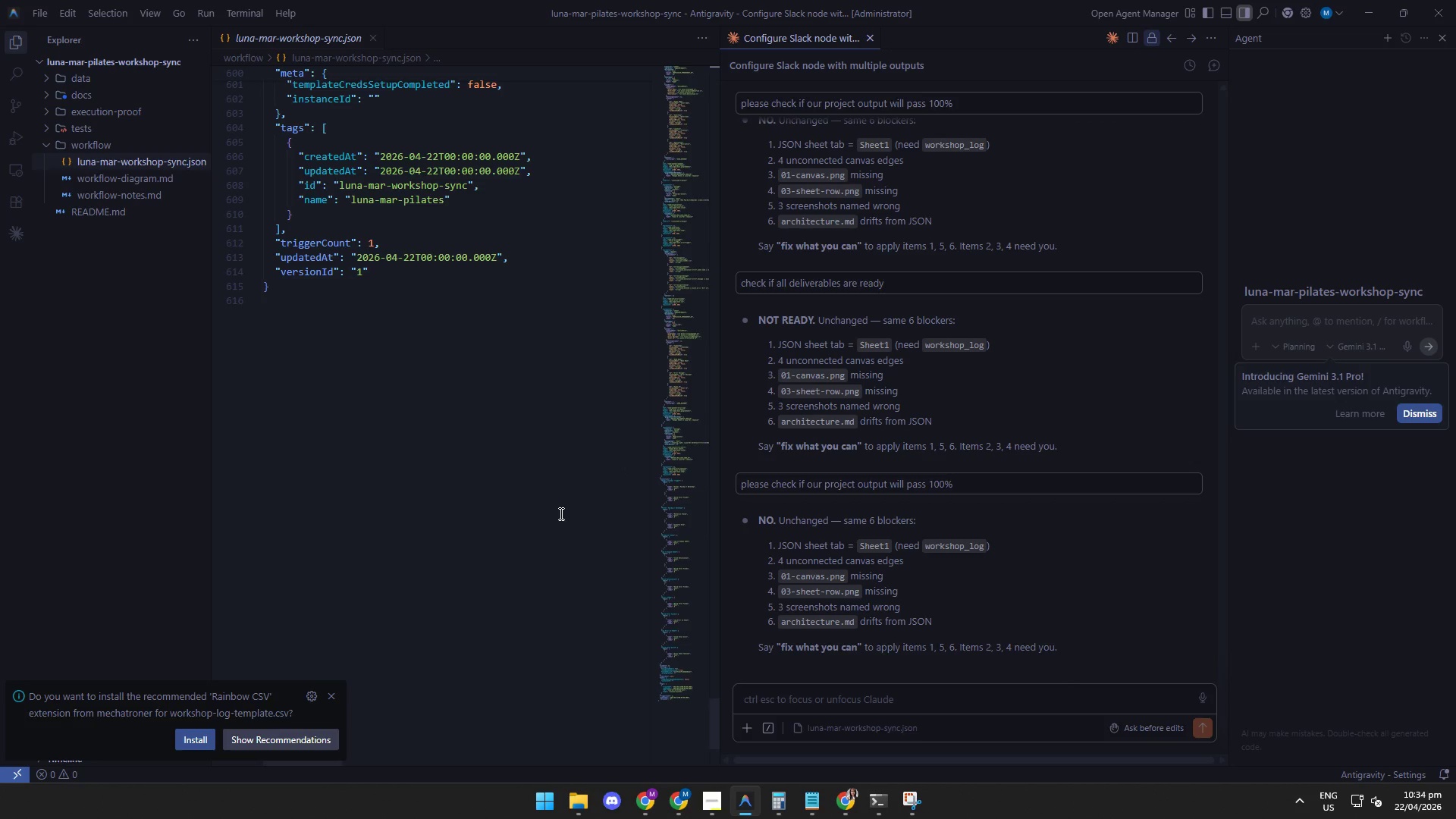 
scroll: coordinate [453, 396], scroll_direction: down, amount: 5.0
 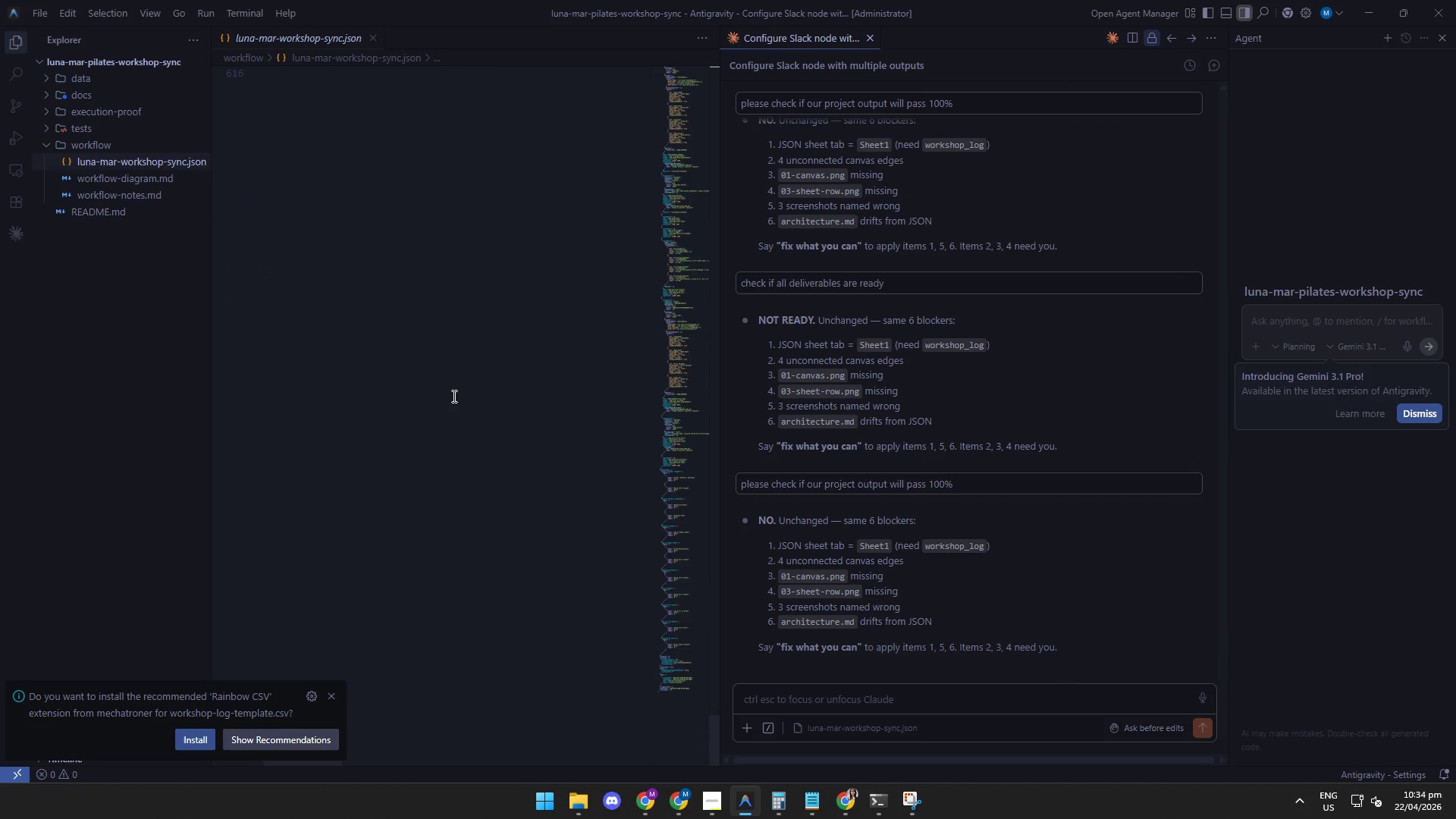 
scroll: coordinate [453, 396], scroll_direction: up, amount: 12.0
 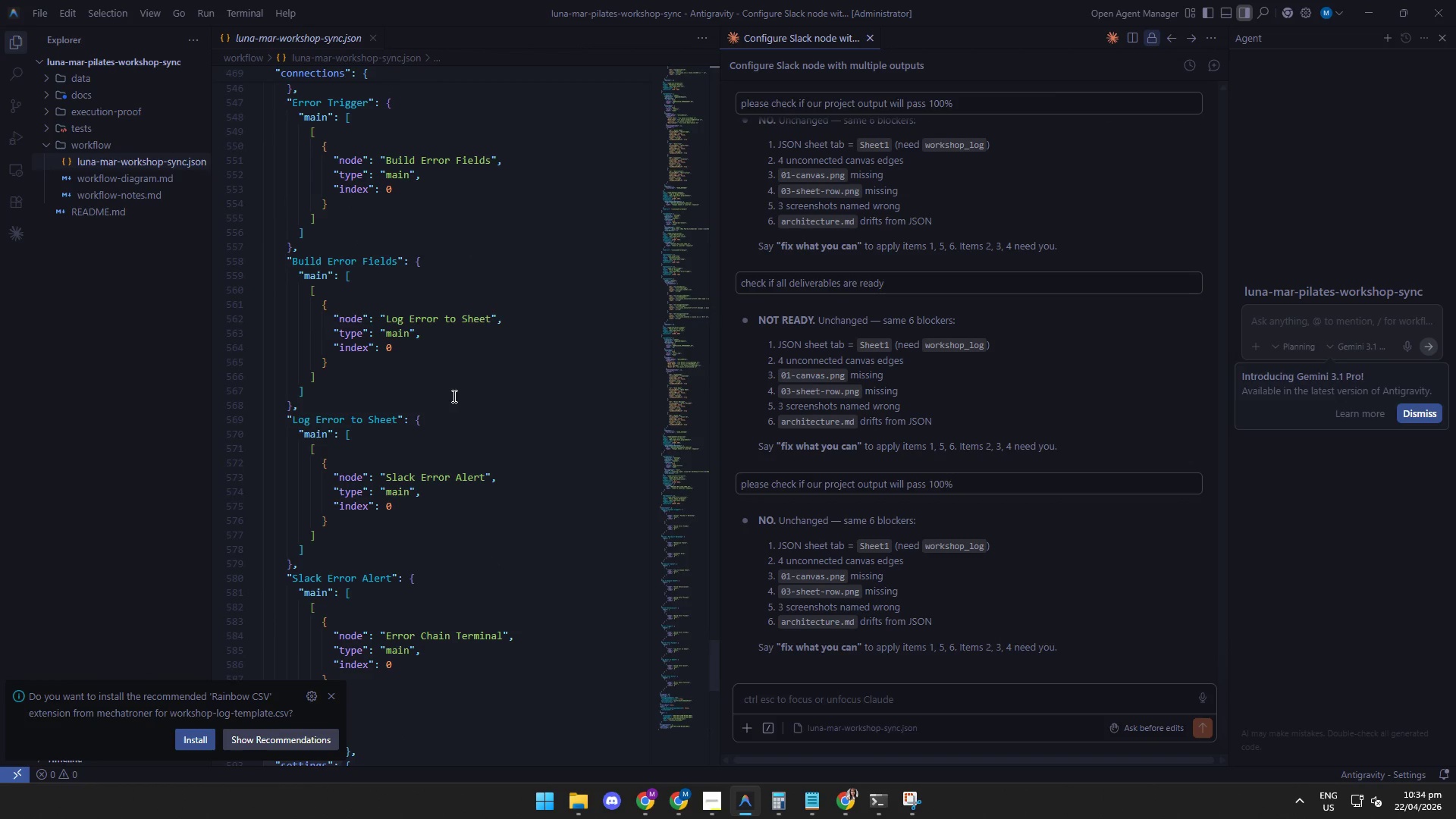 
scroll: coordinate [453, 396], scroll_direction: down, amount: 1.0
 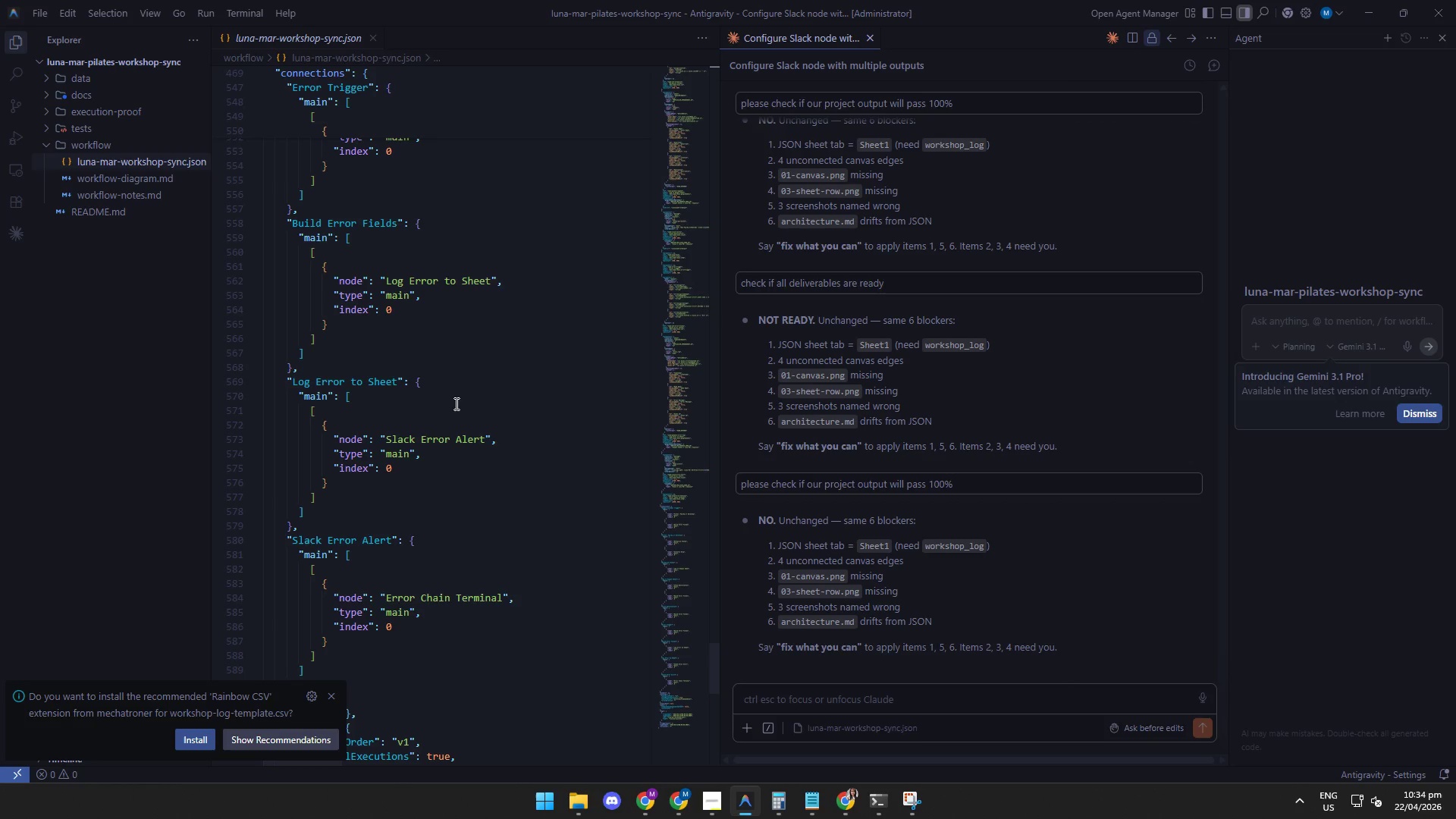 
wait(13.51)
 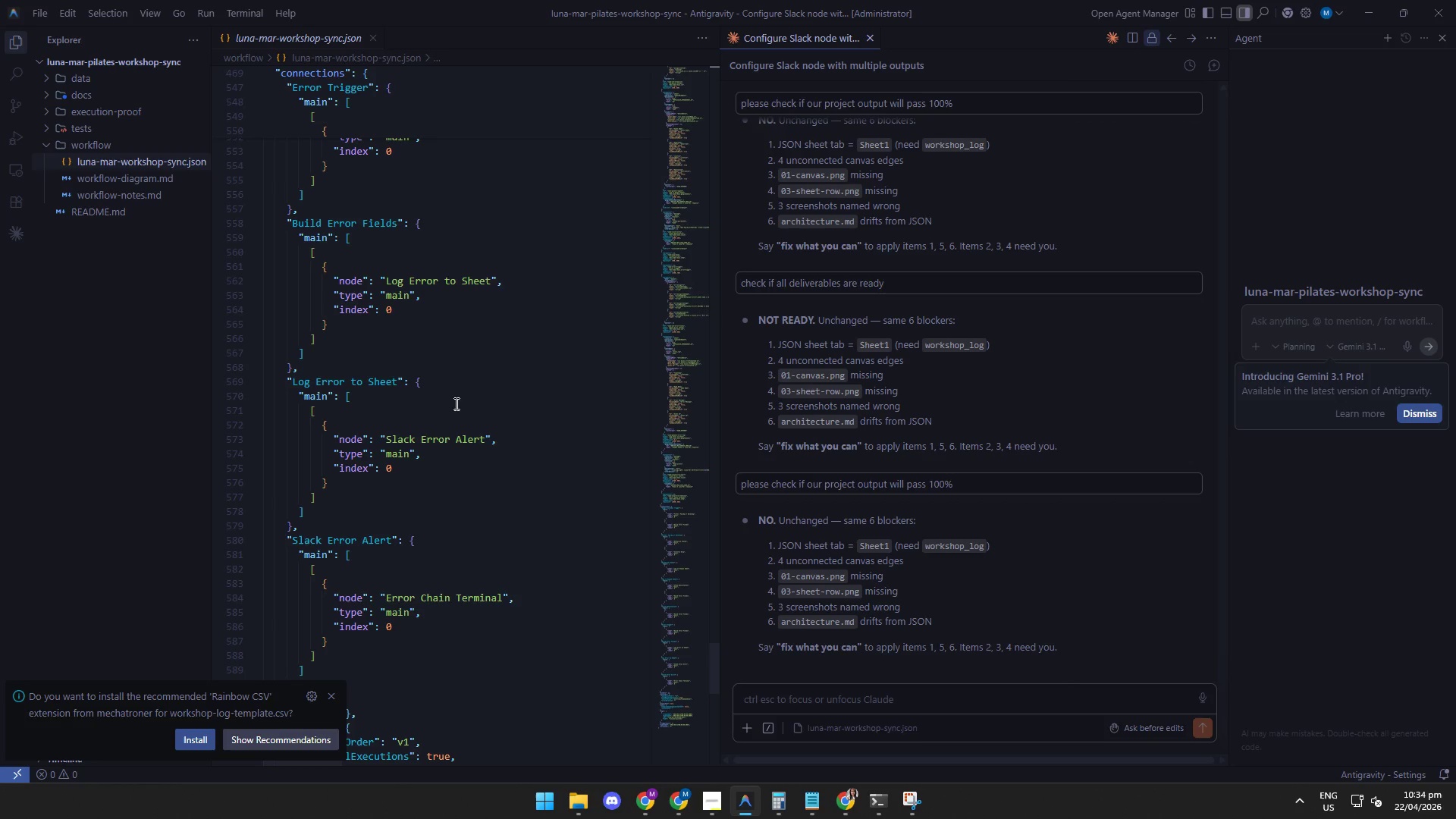 
scroll: coordinate [494, 645], scroll_direction: down, amount: 2.0
 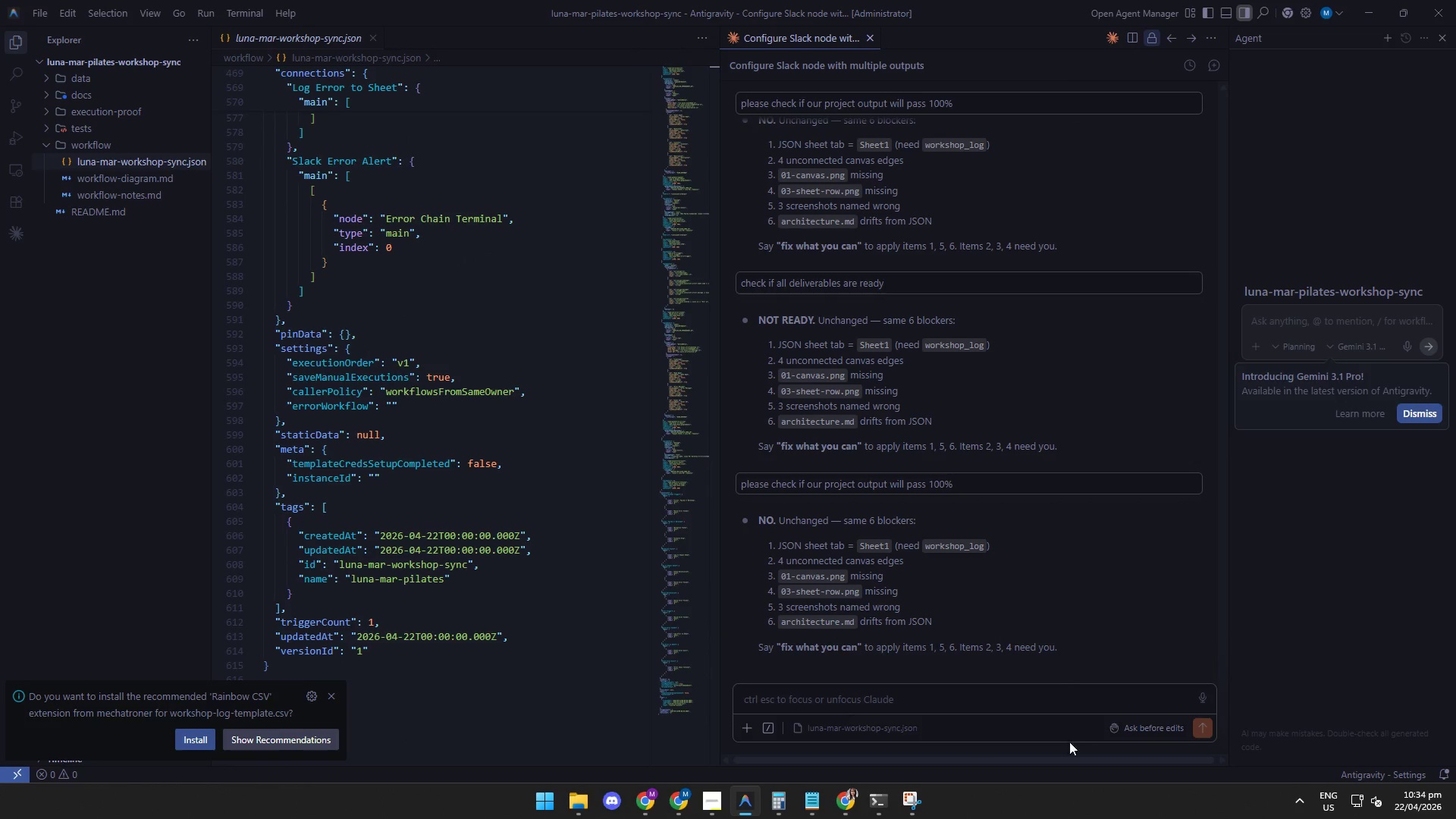 
left_click([1208, 725])
 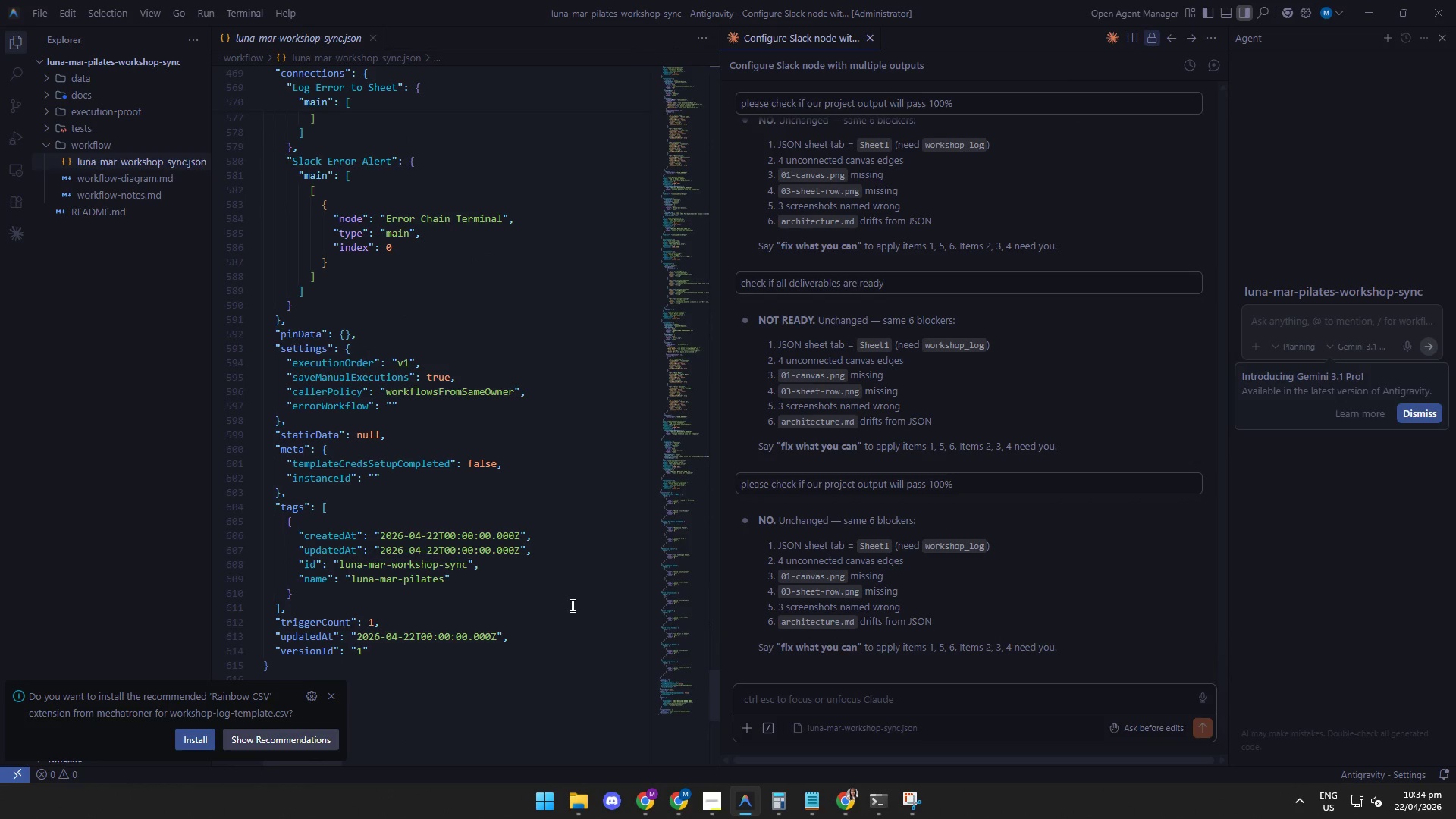 
wait(61.72)
 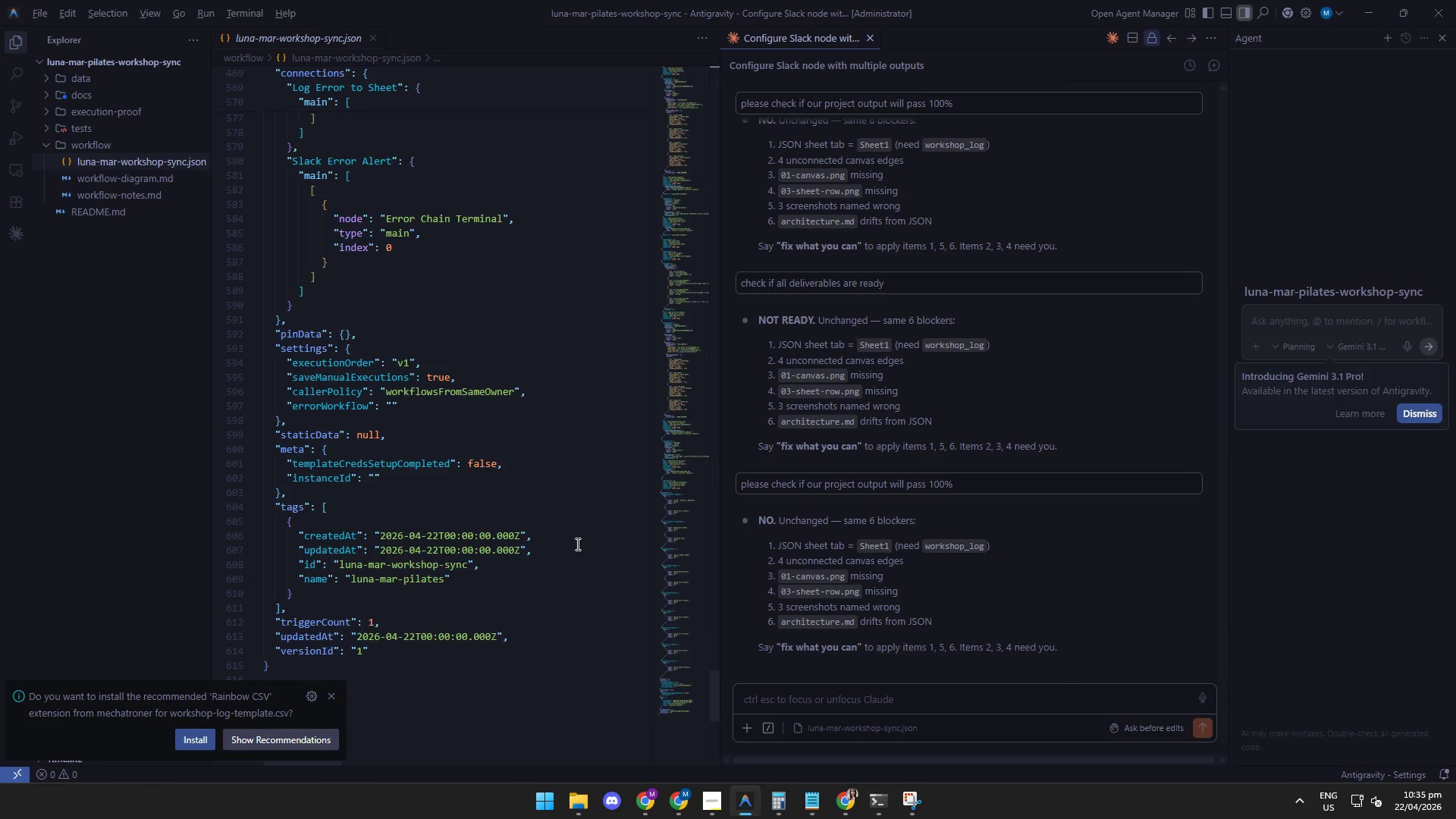 
scroll: coordinate [553, 261], scroll_direction: down, amount: 3.0
 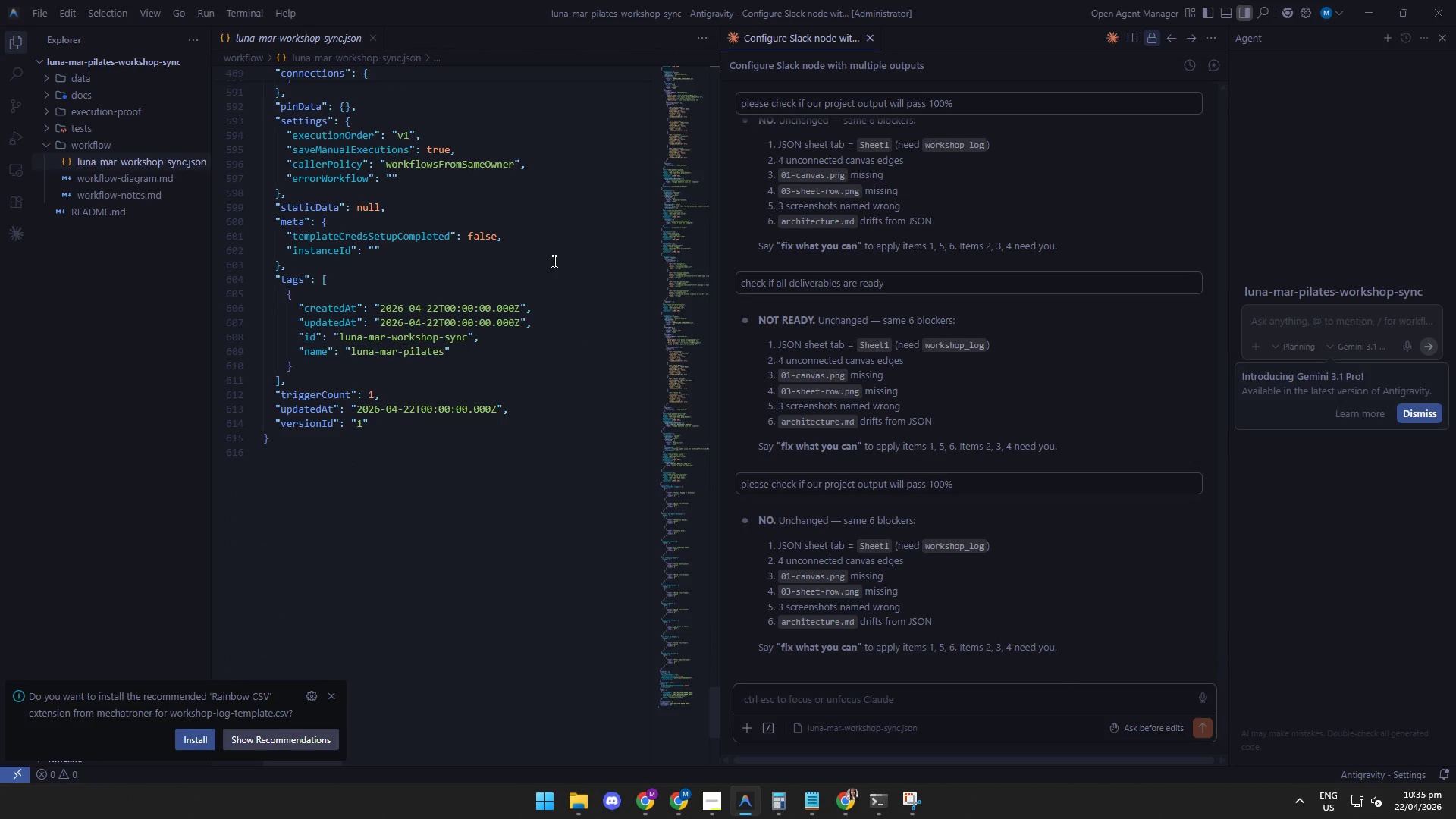 
scroll: coordinate [553, 261], scroll_direction: up, amount: 2.0
 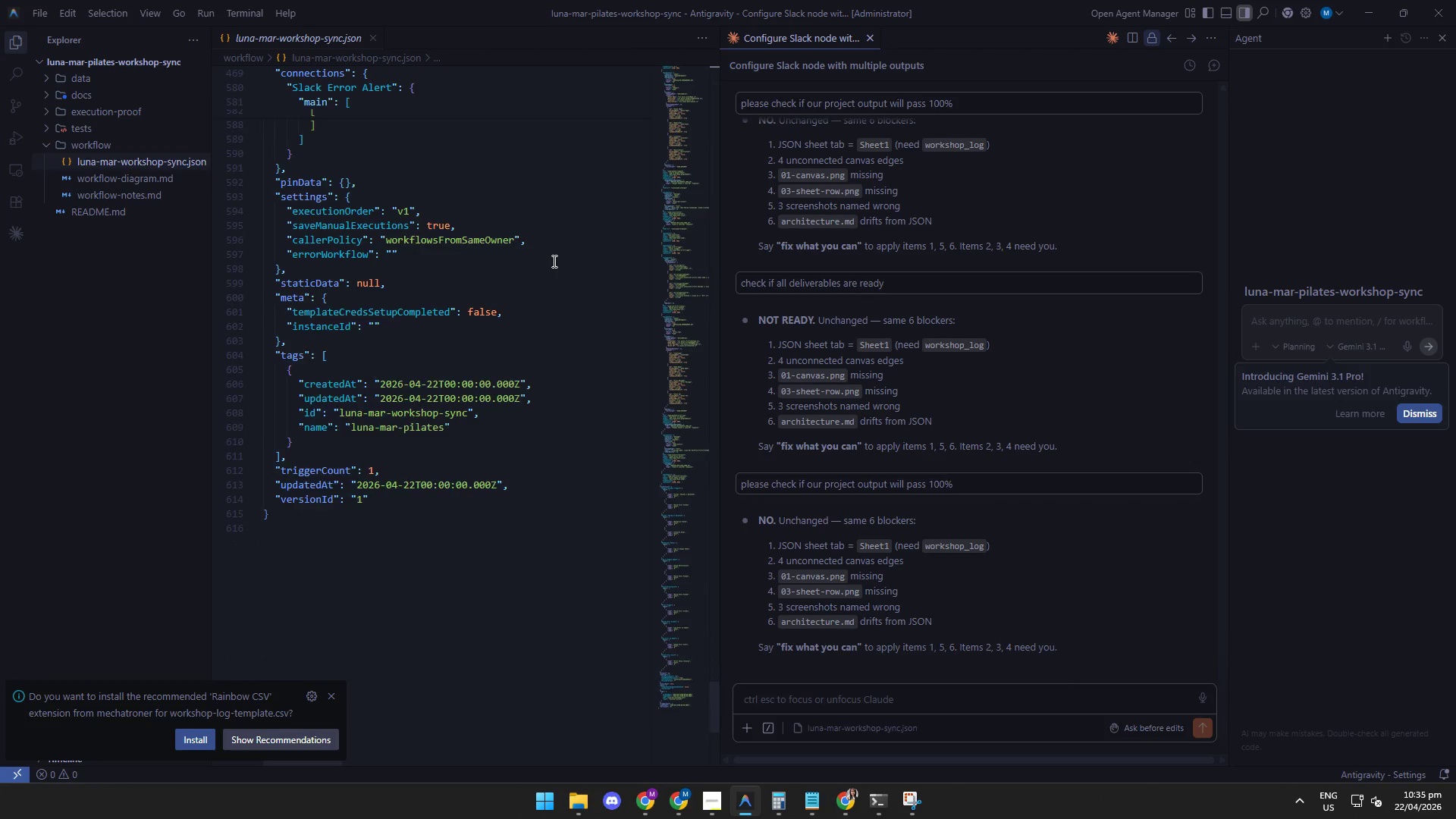 
scroll: coordinate [553, 261], scroll_direction: down, amount: 3.0
 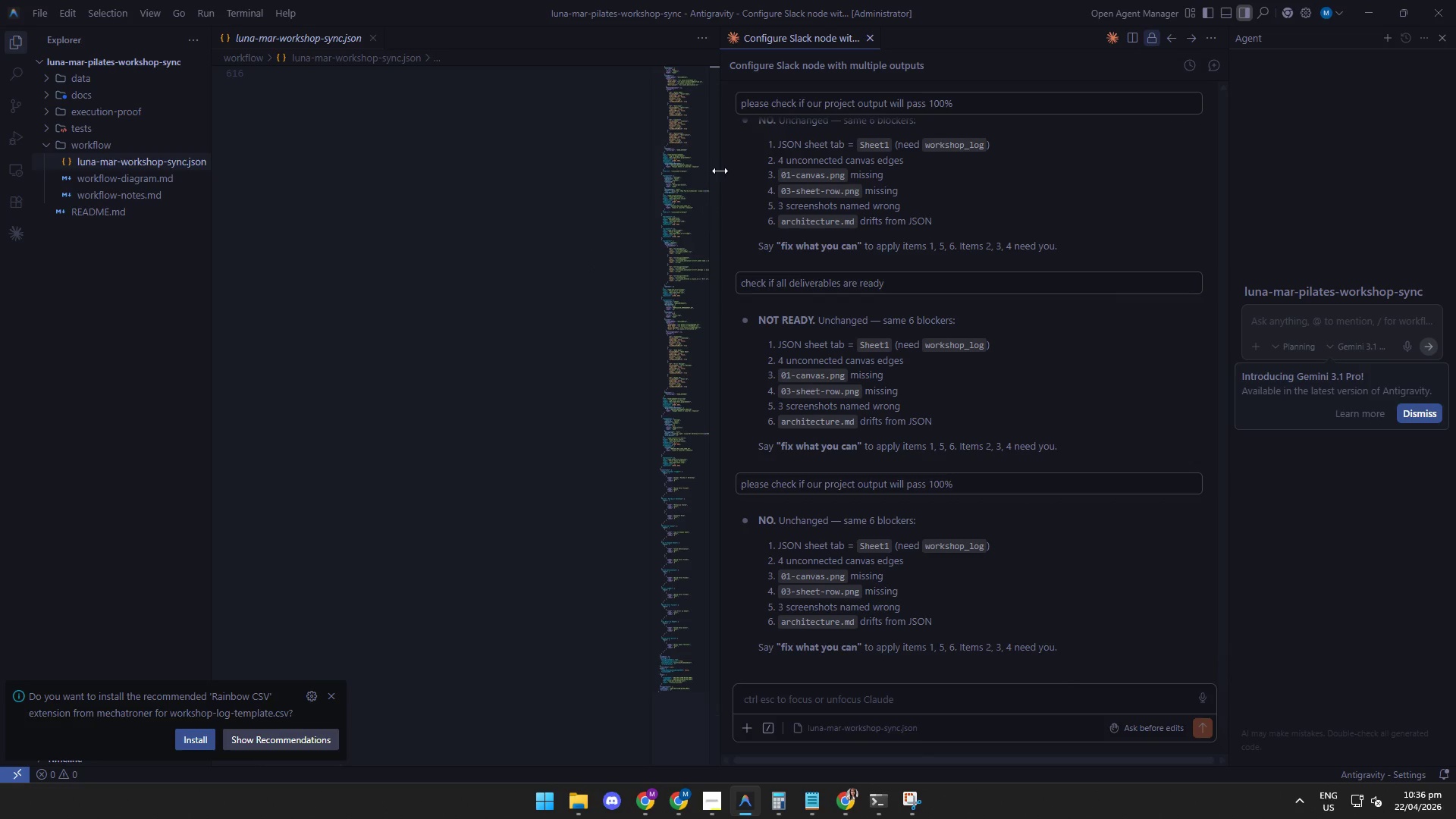 
scroll: coordinate [539, 312], scroll_direction: up, amount: 6.0
 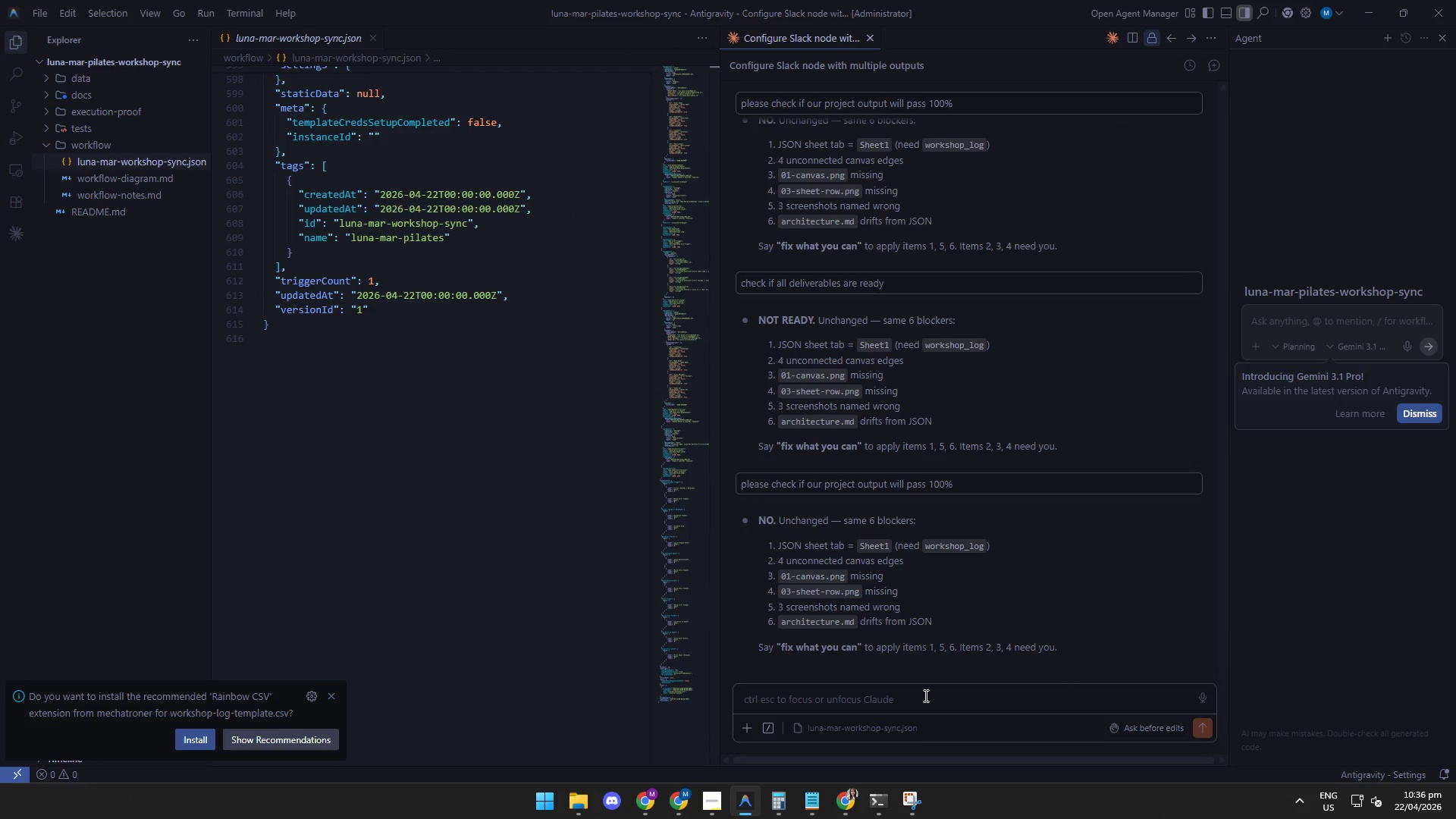 
type(check if all deliverables are ready)
 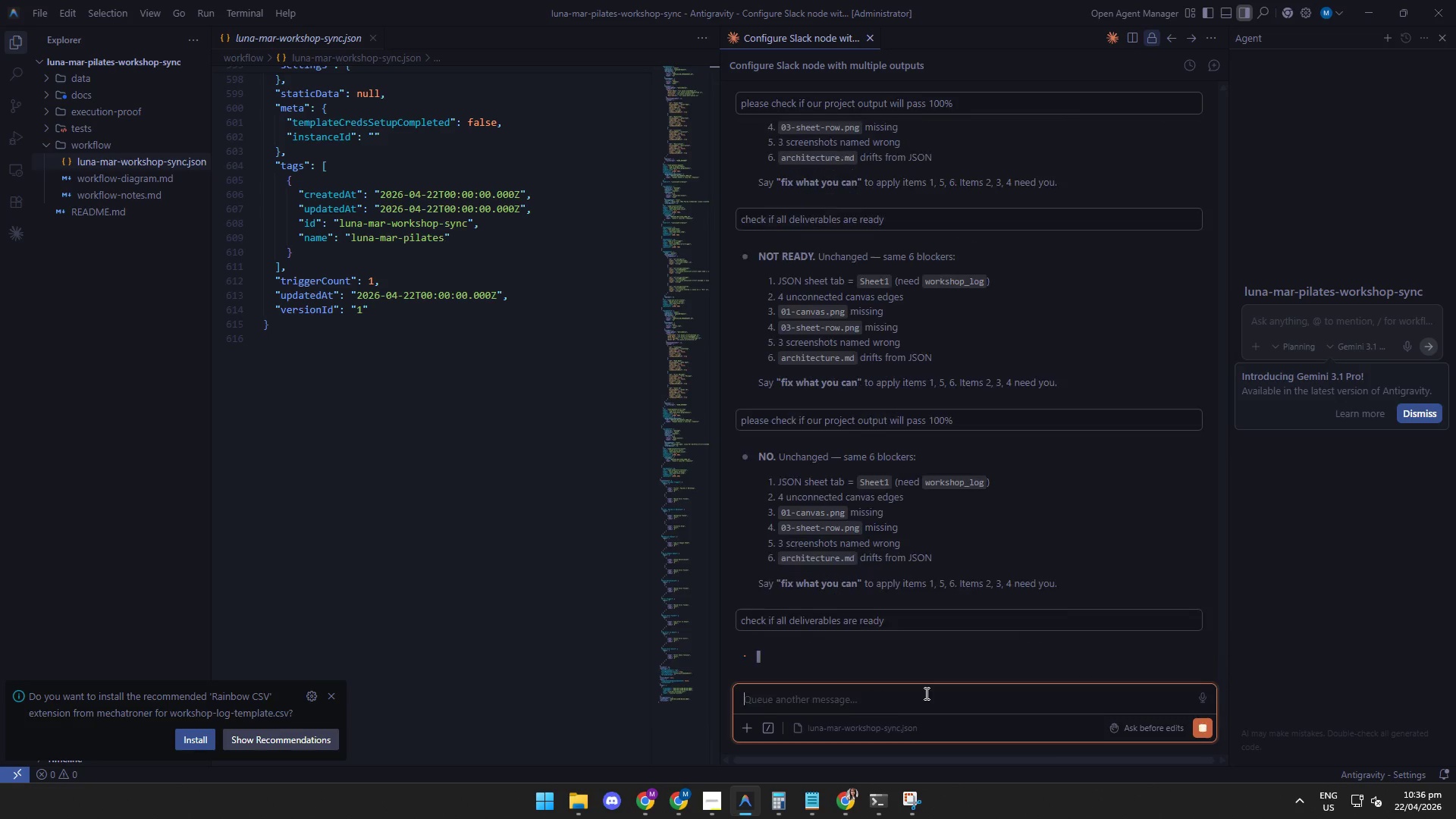 
key(Enter)
 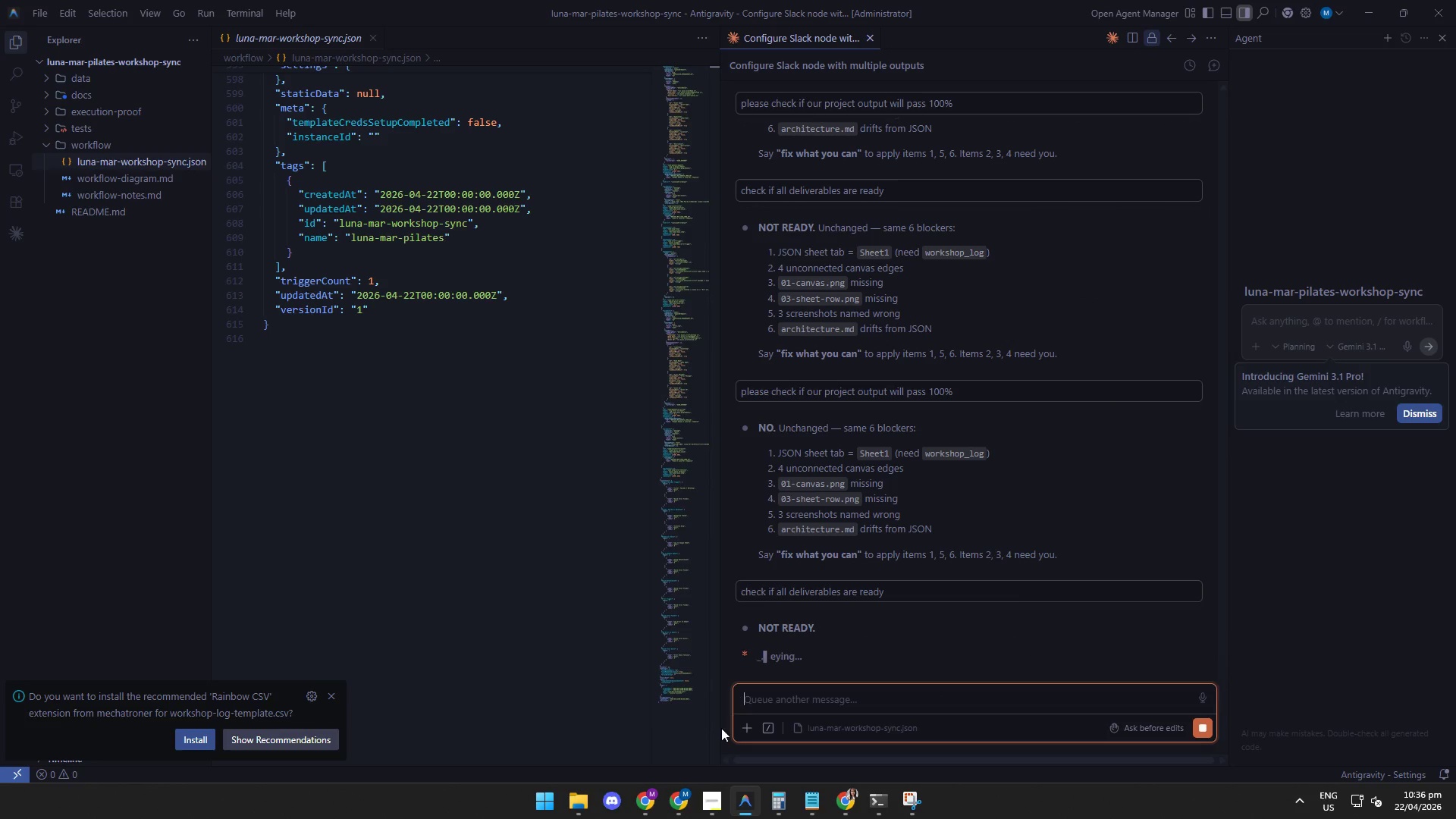 
left_click([708, 798])